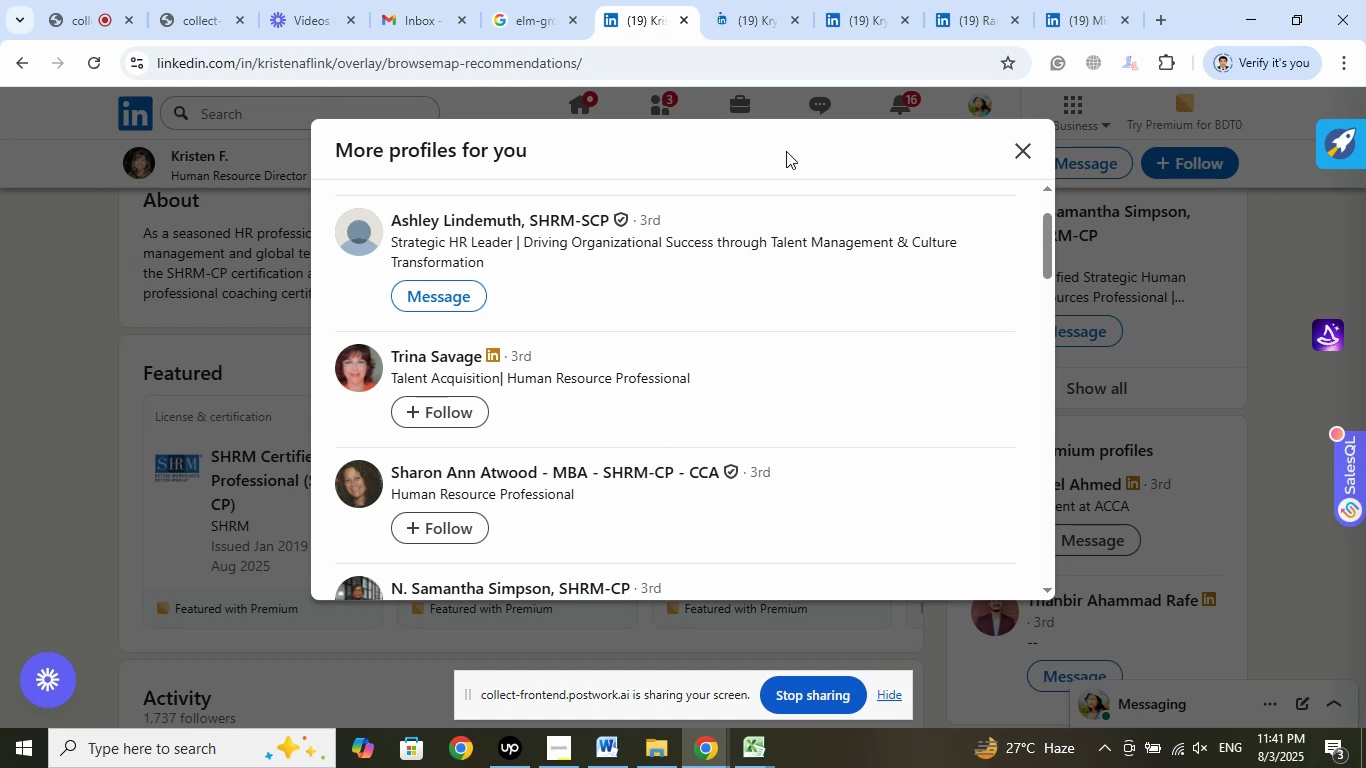 
left_click([760, 17])
 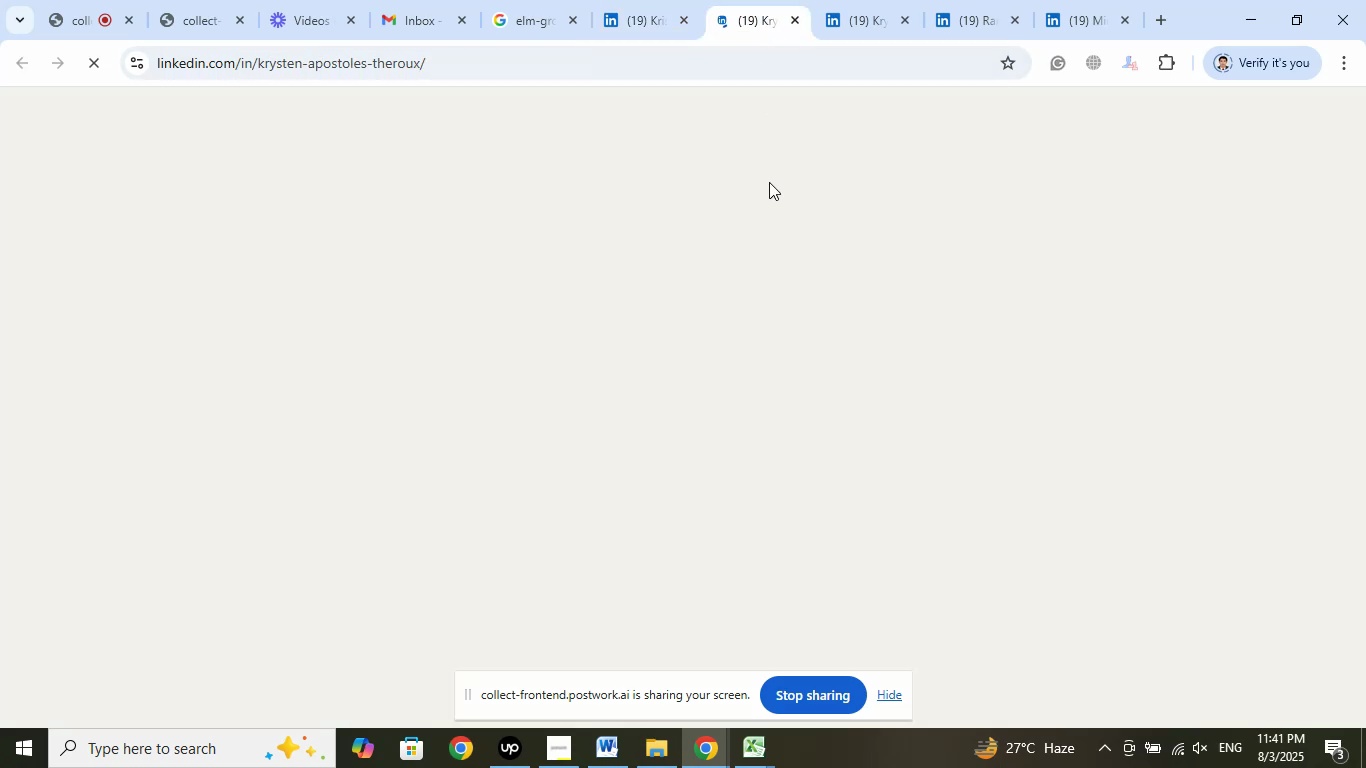 
mouse_move([768, 208])
 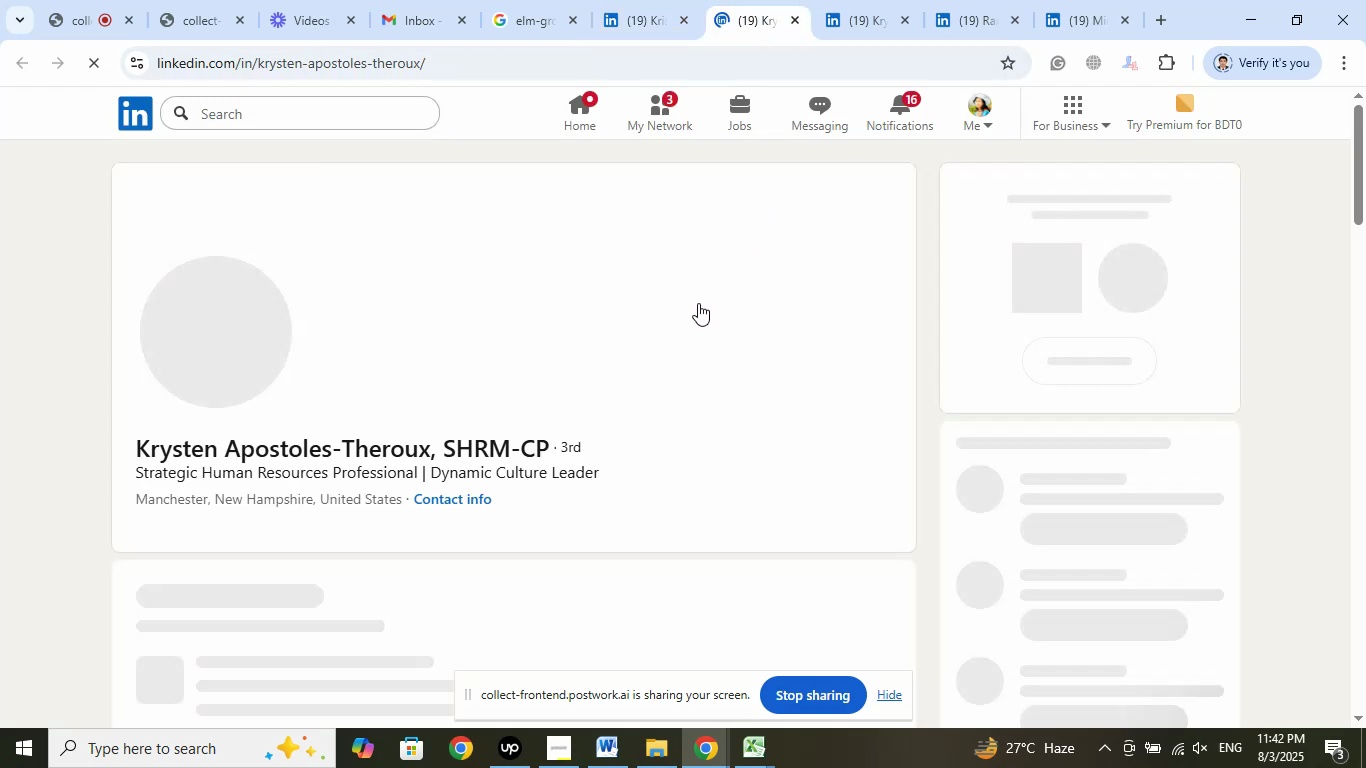 
mouse_move([659, 343])
 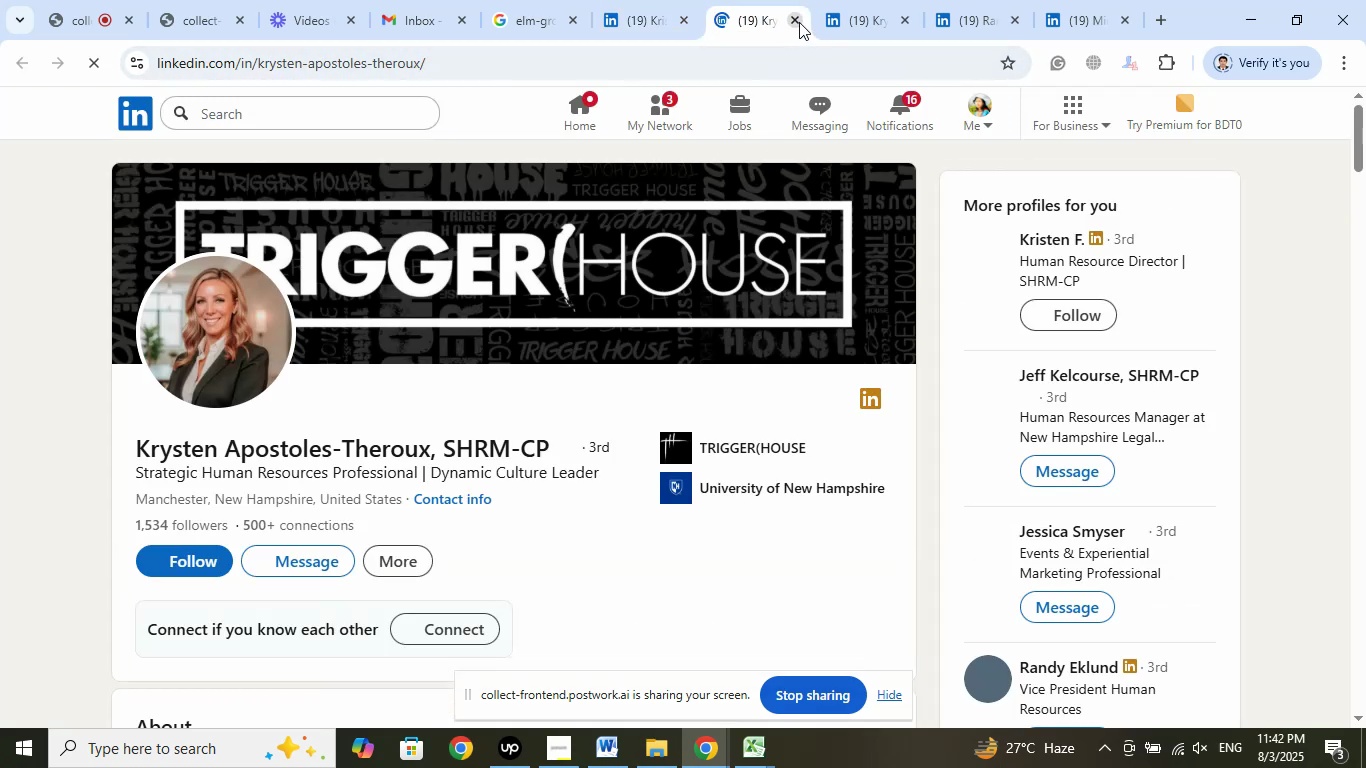 
left_click([797, 16])
 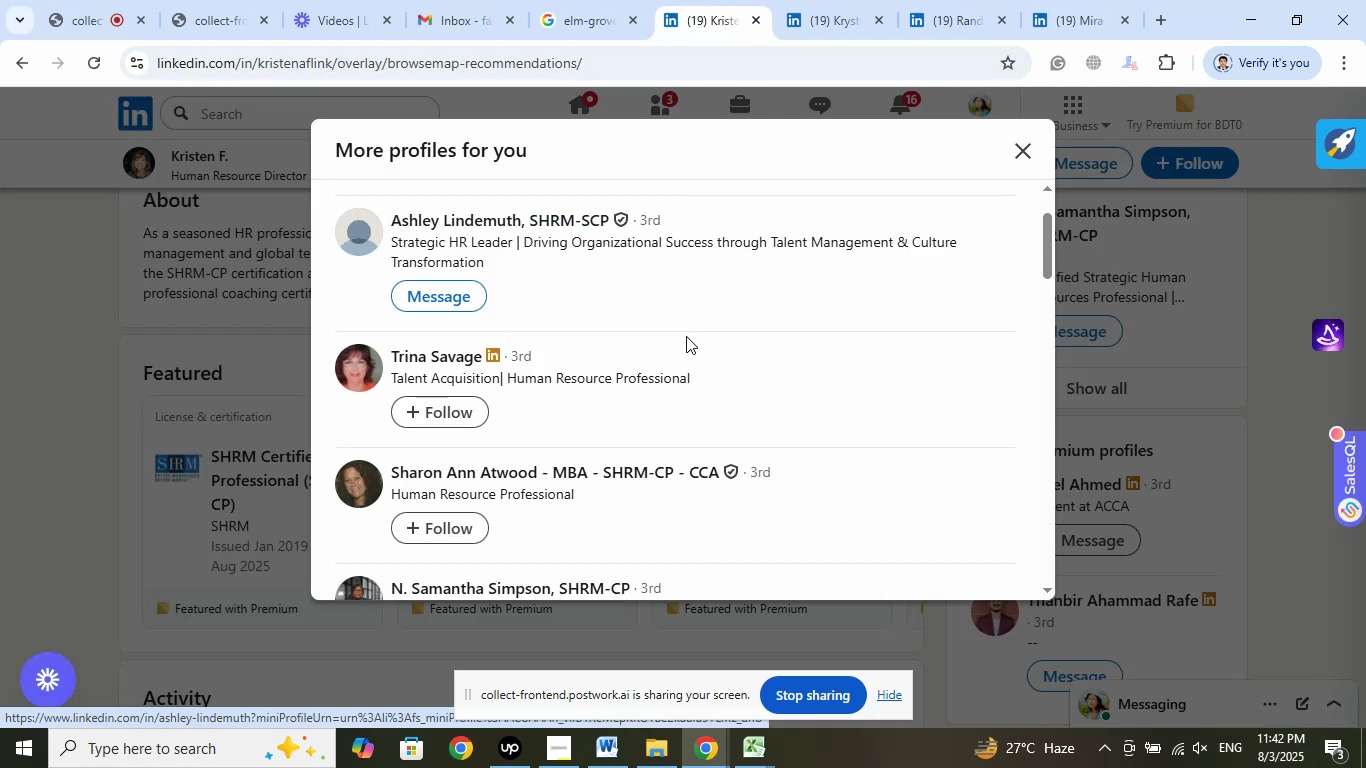 
right_click([484, 229])
 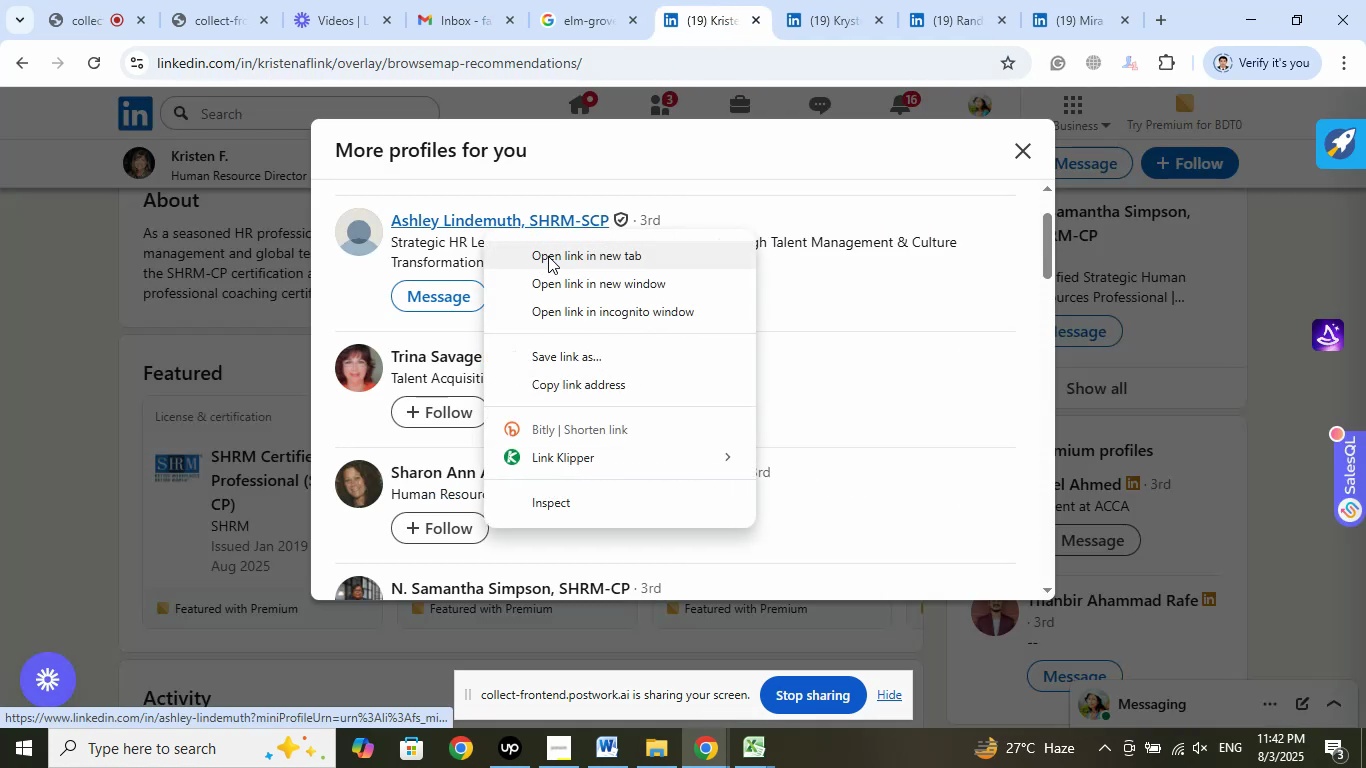 
left_click([548, 256])
 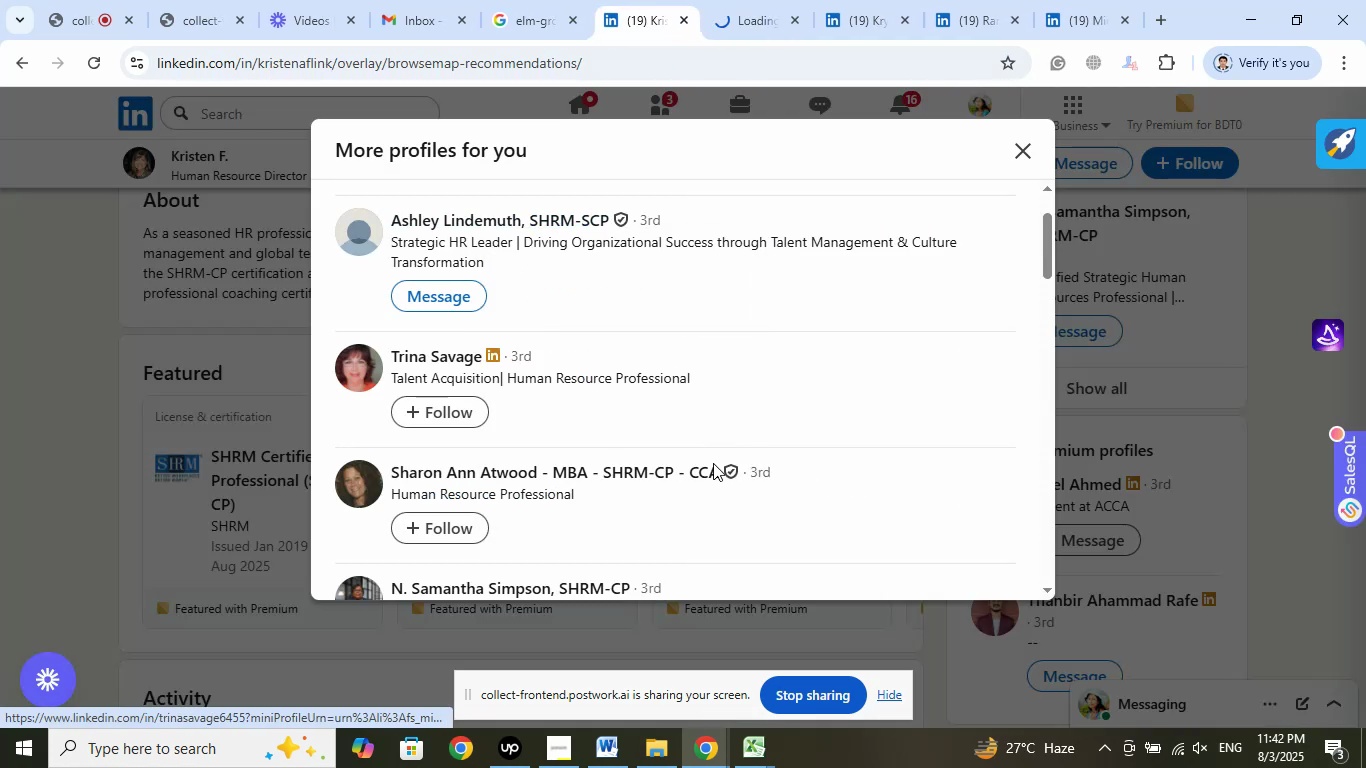 
scroll: coordinate [713, 463], scroll_direction: down, amount: 1.0
 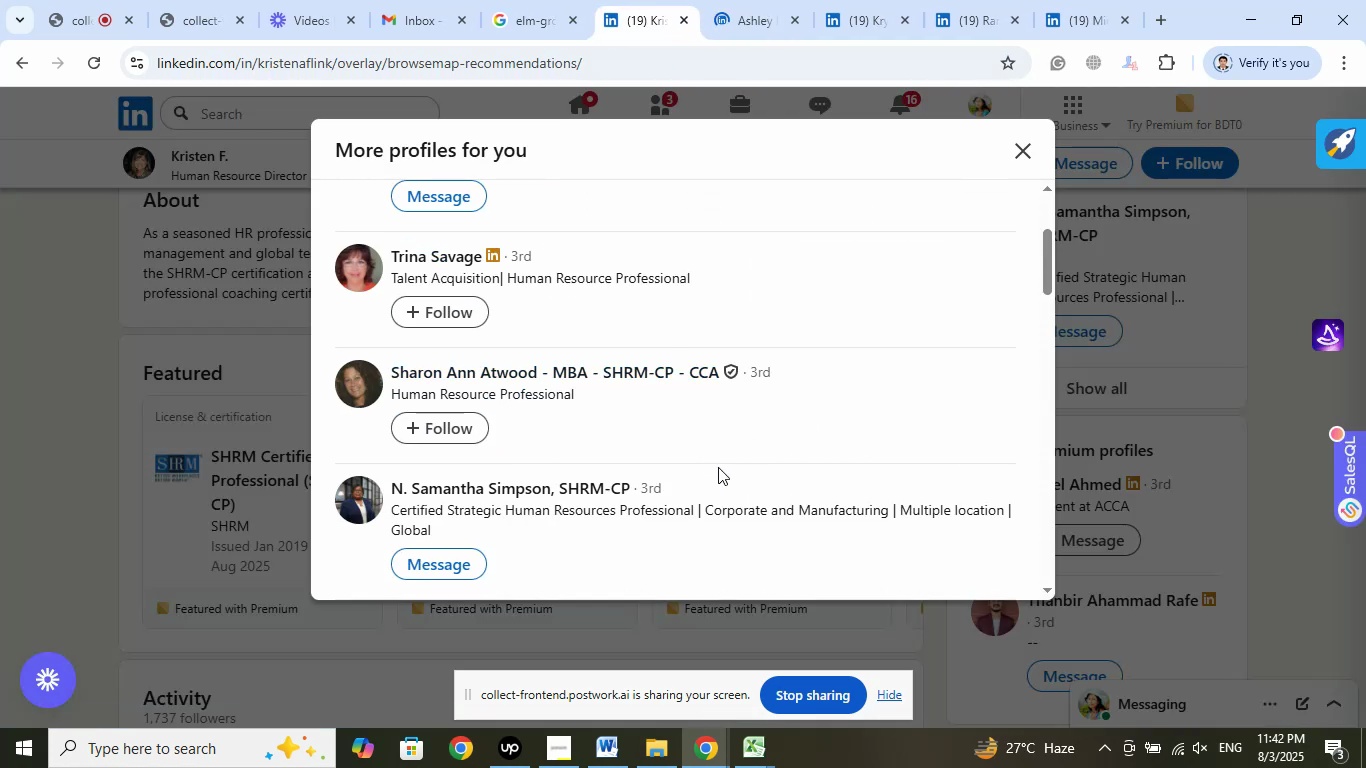 
wait(10.16)
 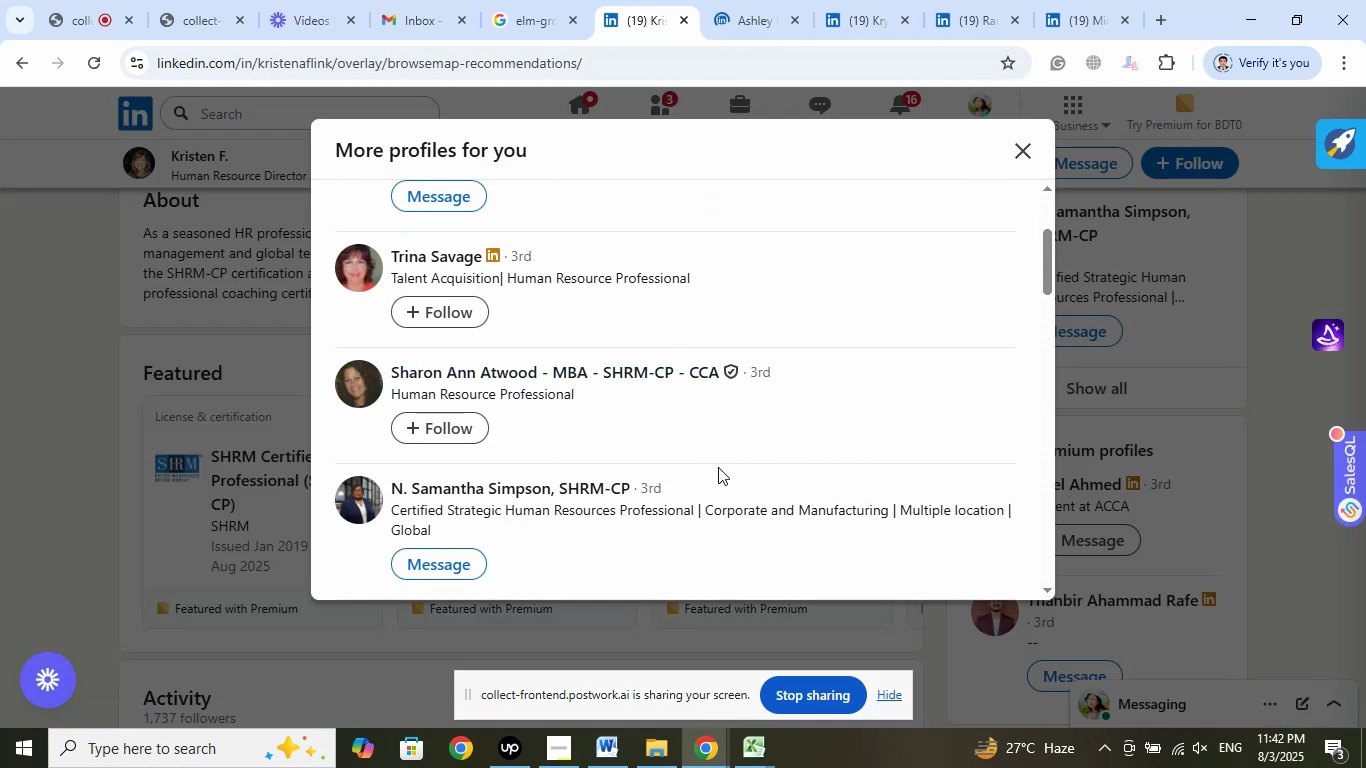 
left_click([759, 23])
 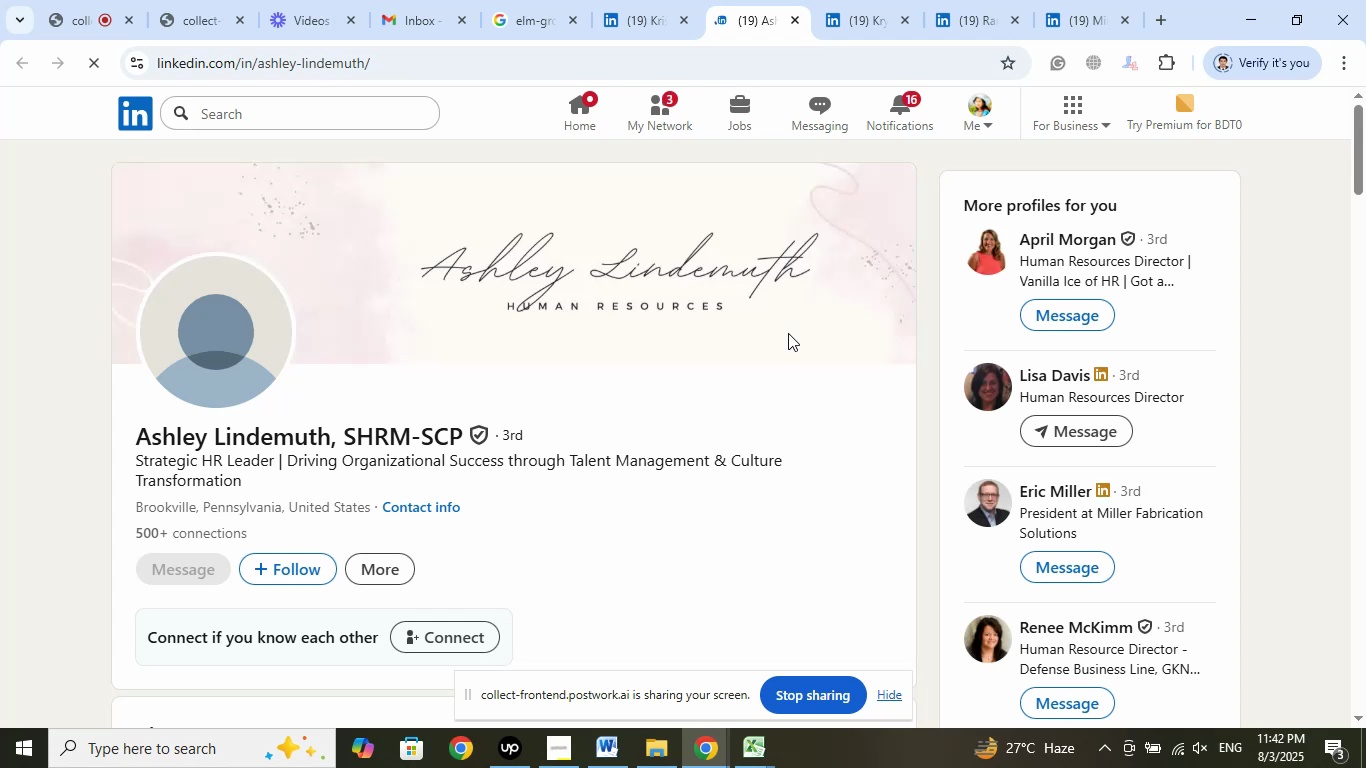 
wait(11.45)
 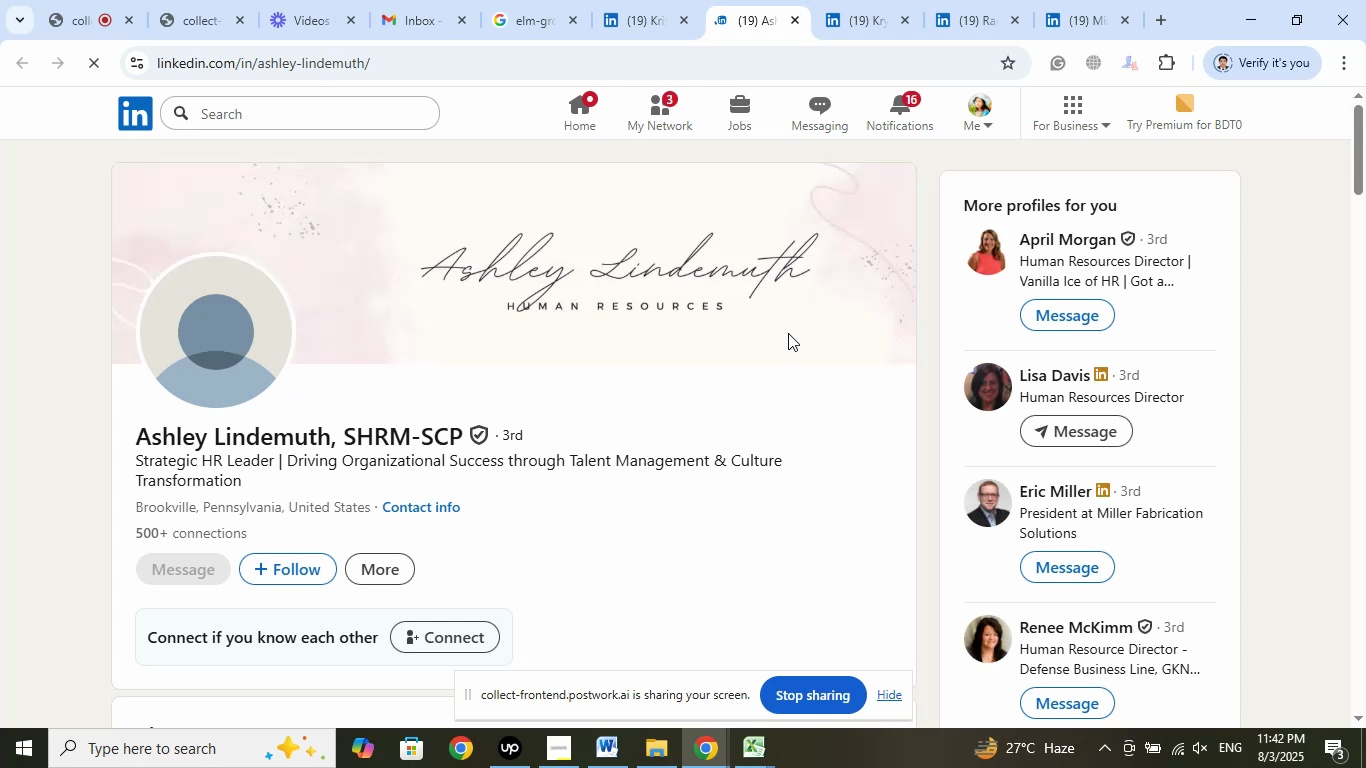 
scroll: coordinate [785, 335], scroll_direction: down, amount: 9.0
 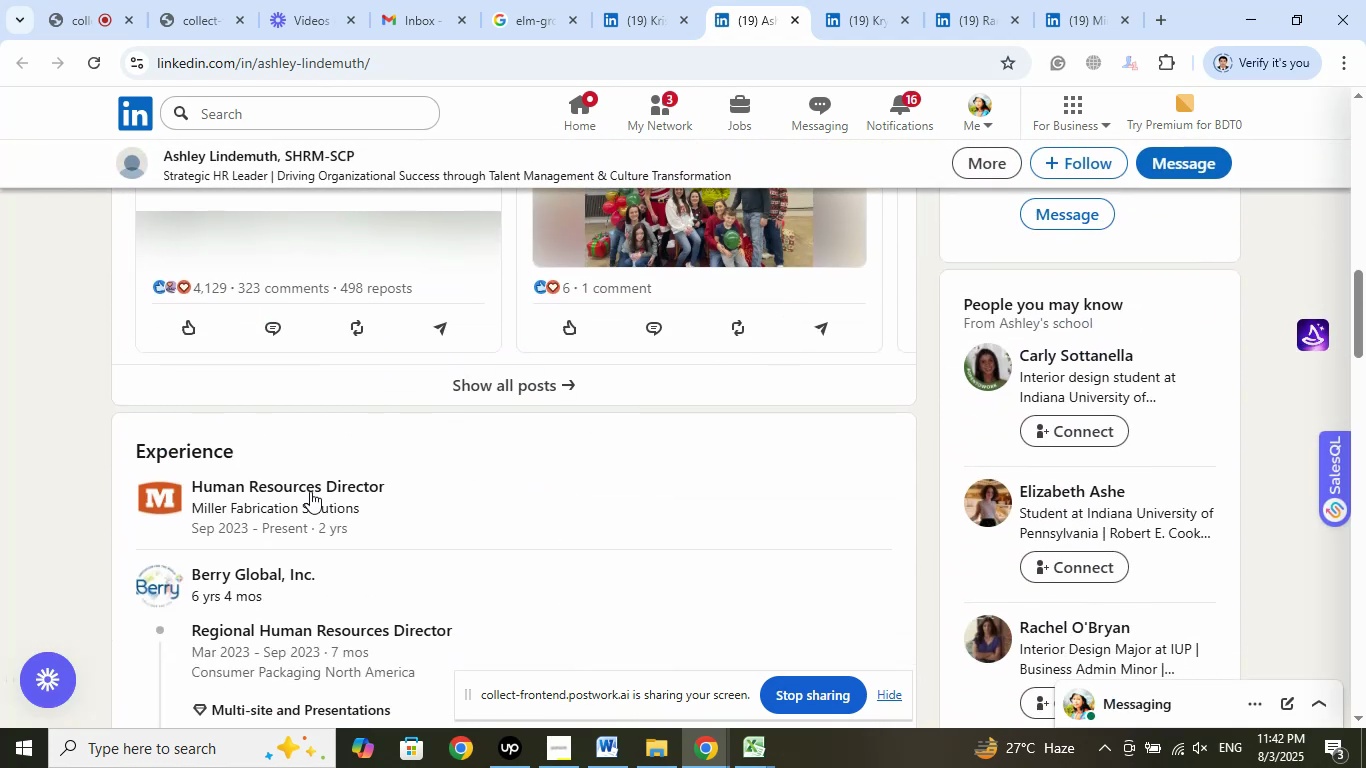 
right_click([305, 491])
 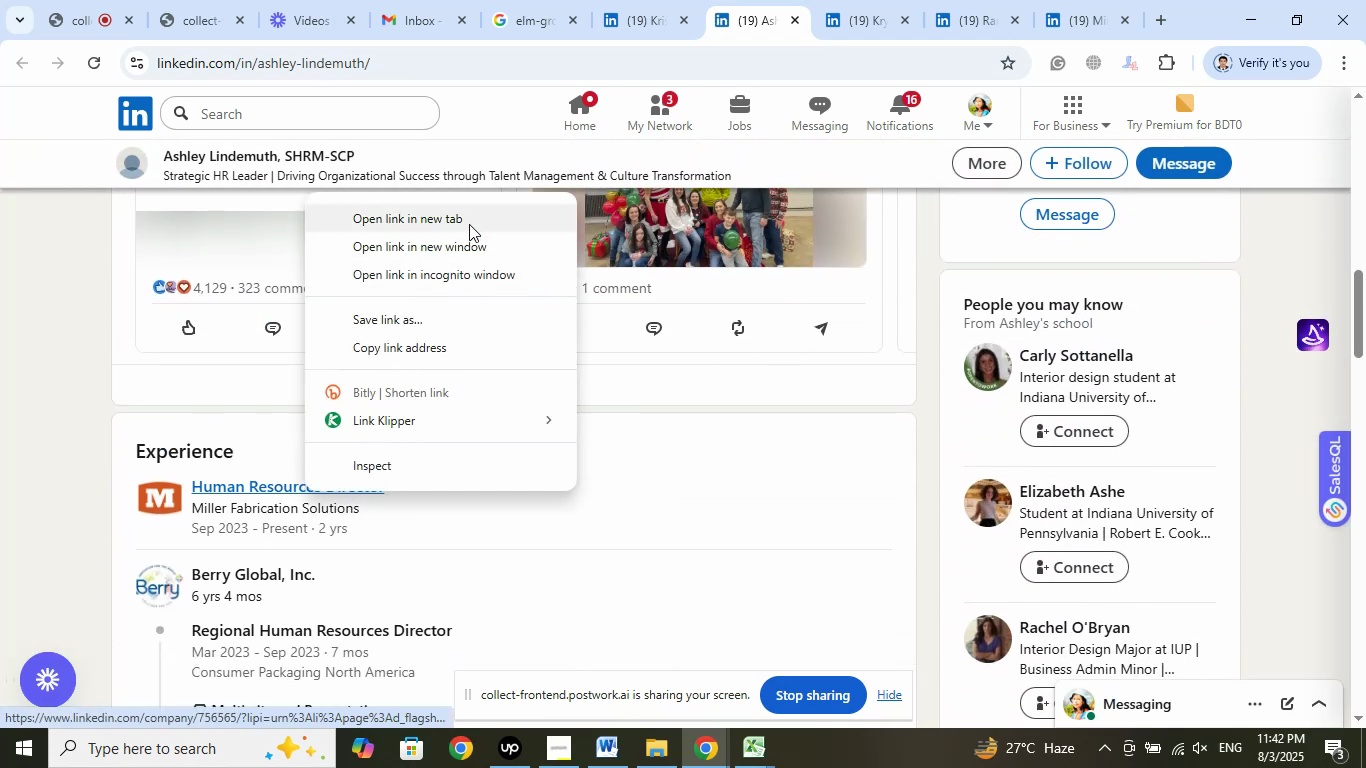 
left_click([468, 219])
 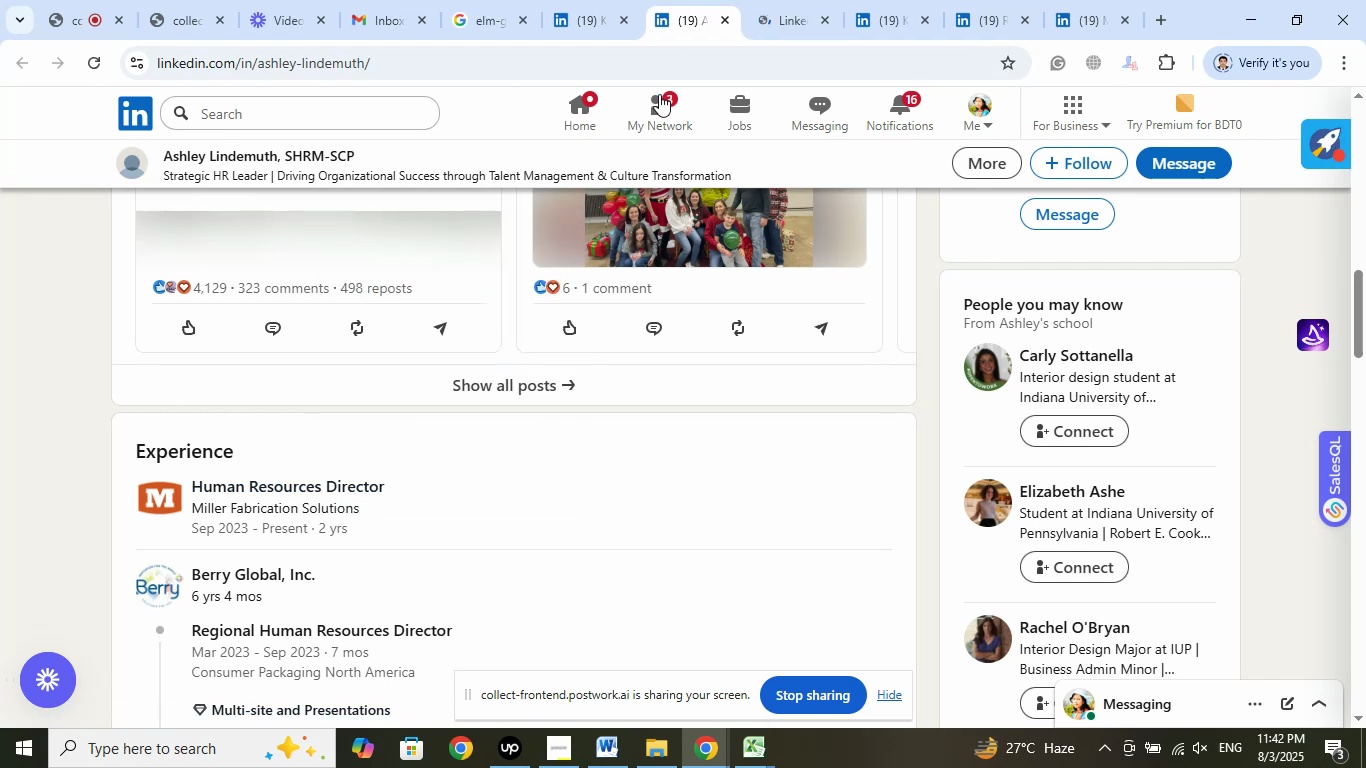 
left_click([774, 22])
 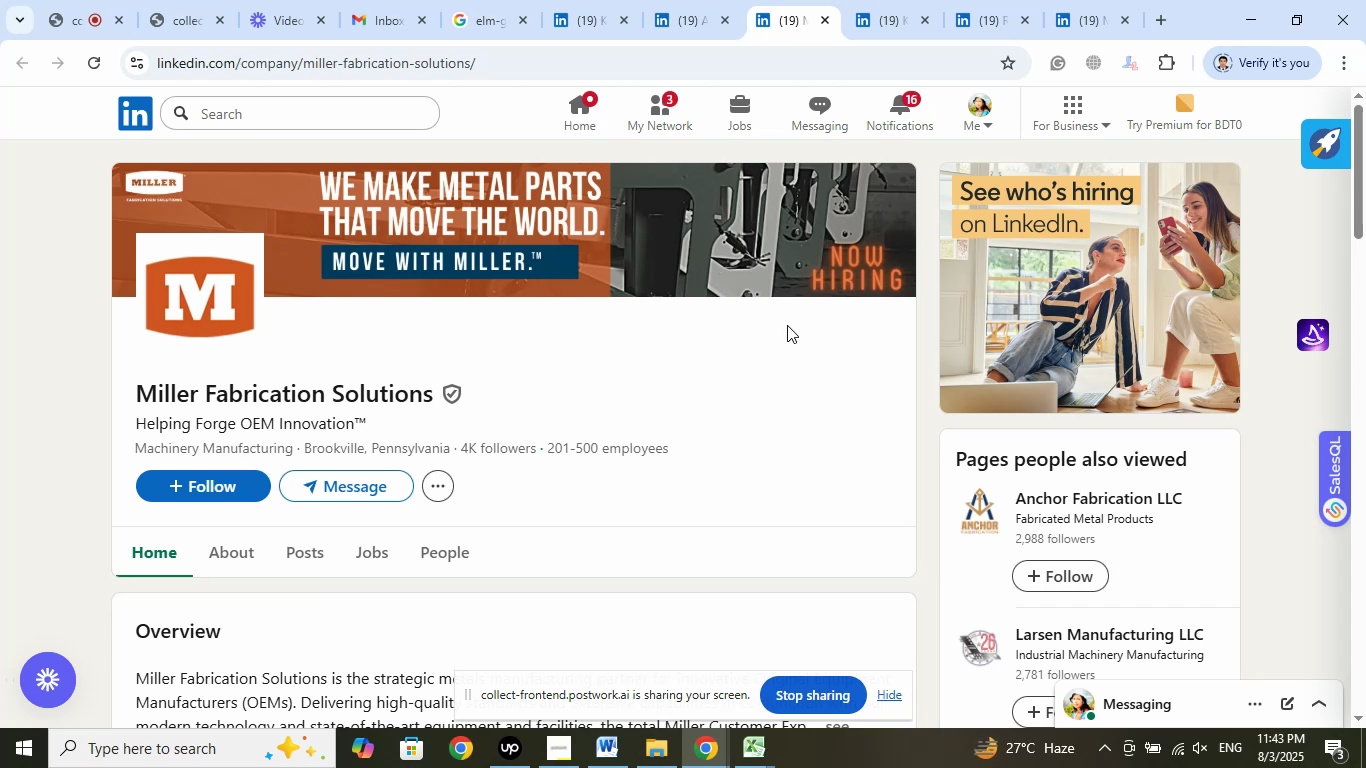 
wait(24.18)
 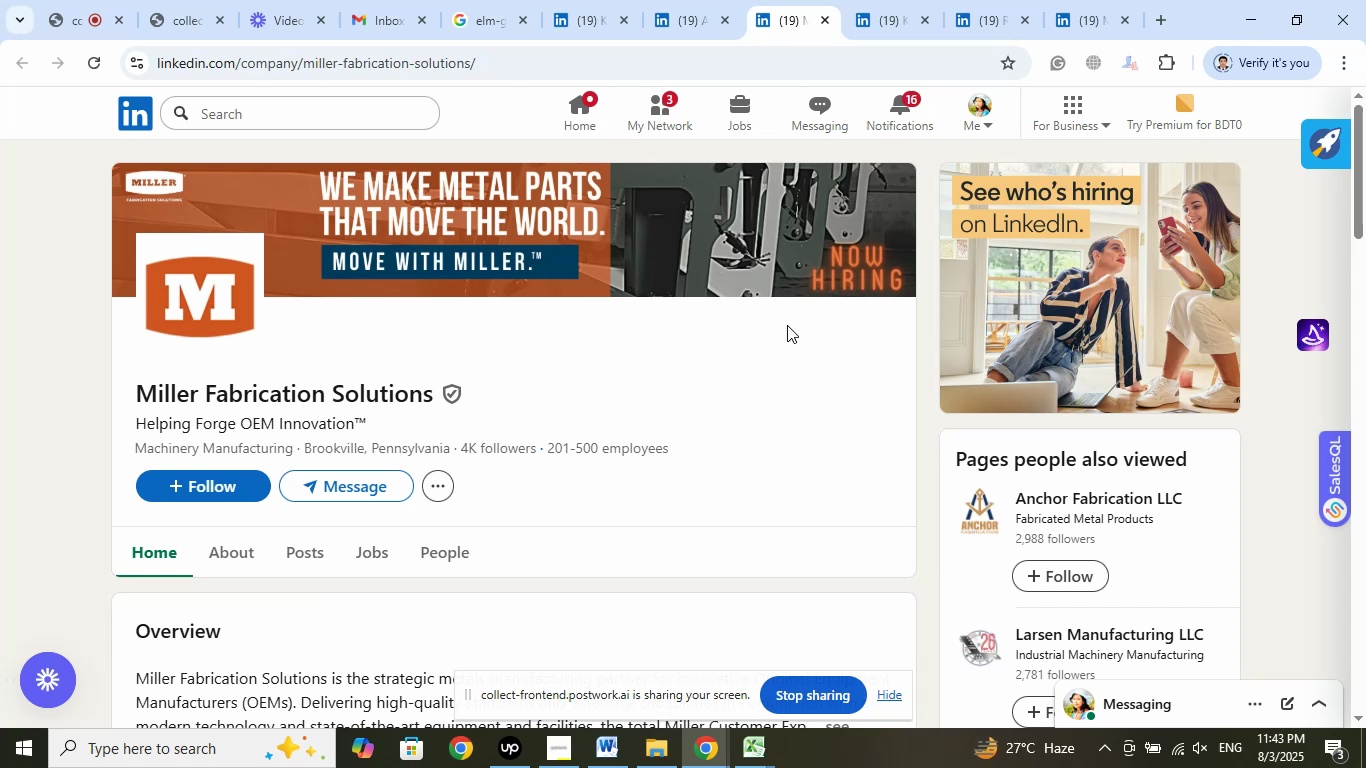 
left_click([689, 19])
 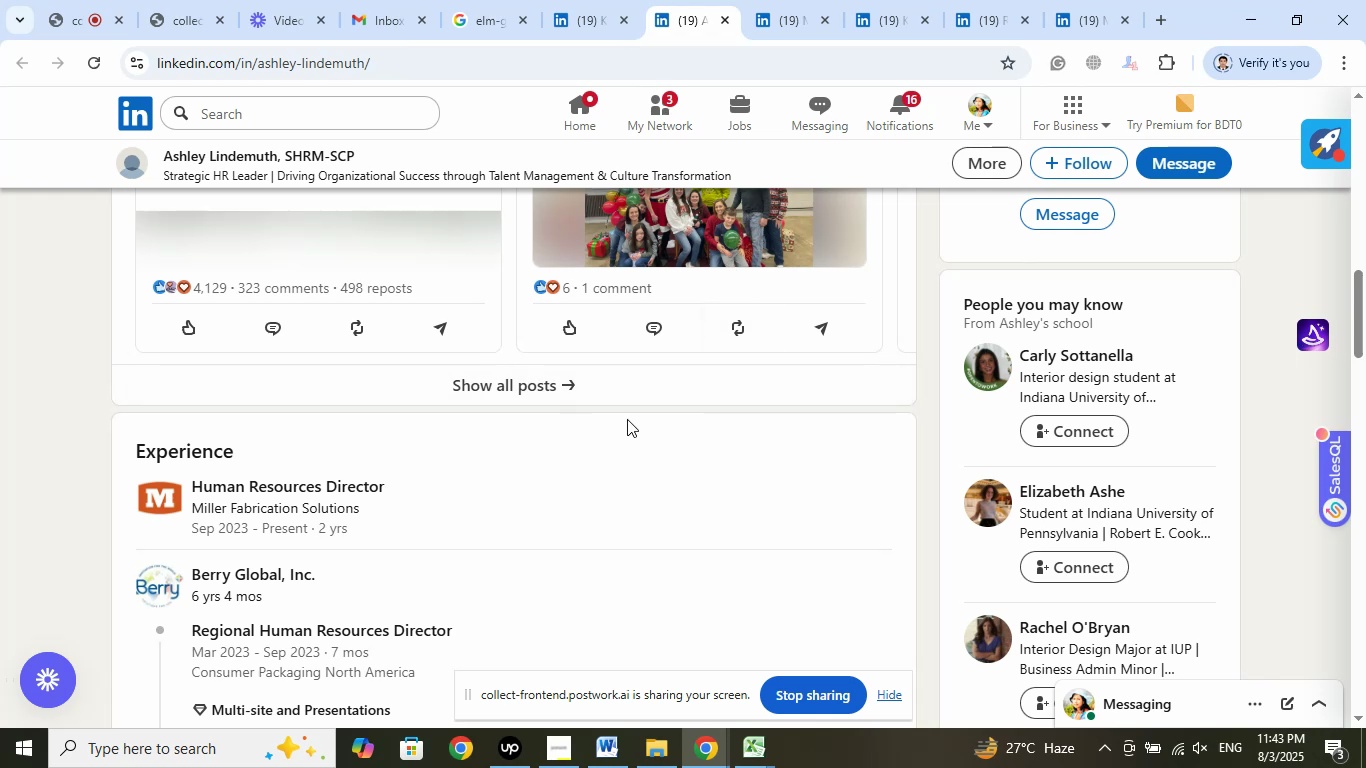 
wait(6.9)
 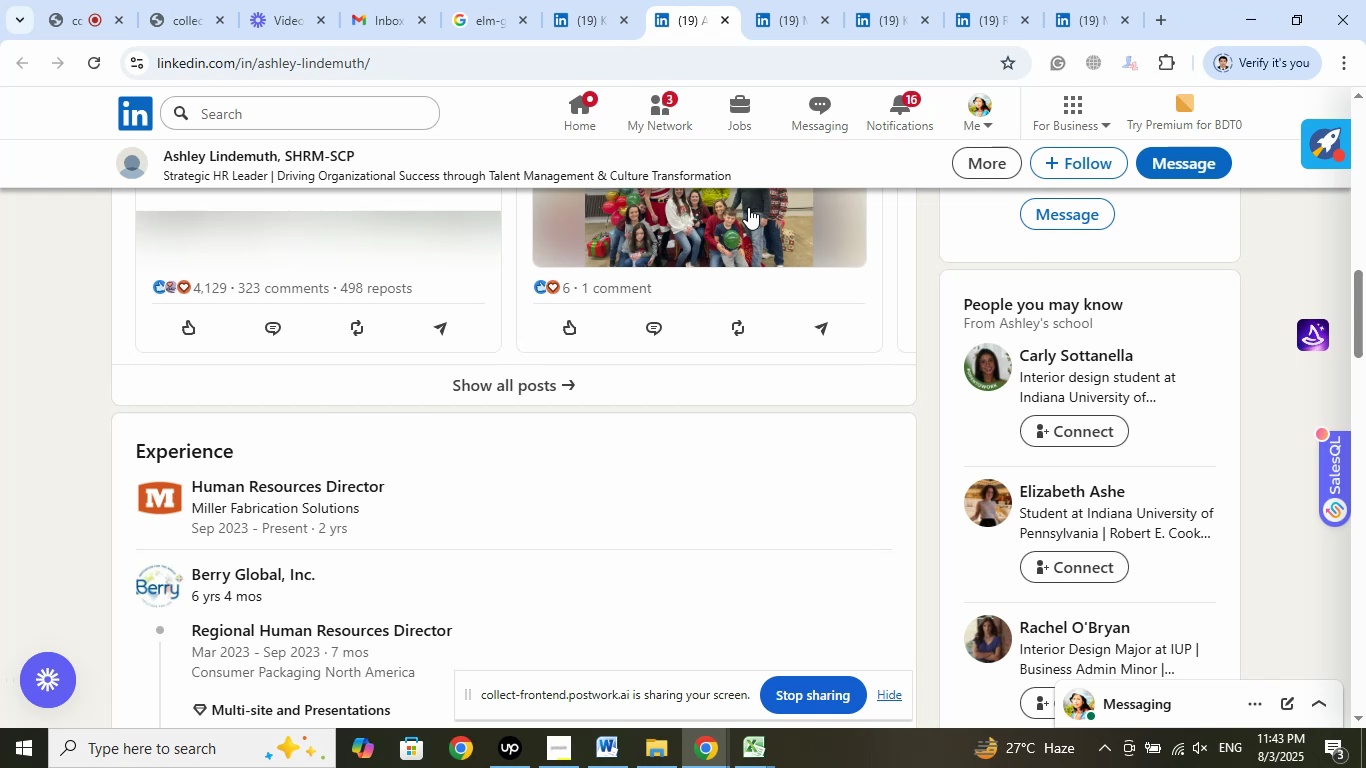 
left_click([294, 167])
 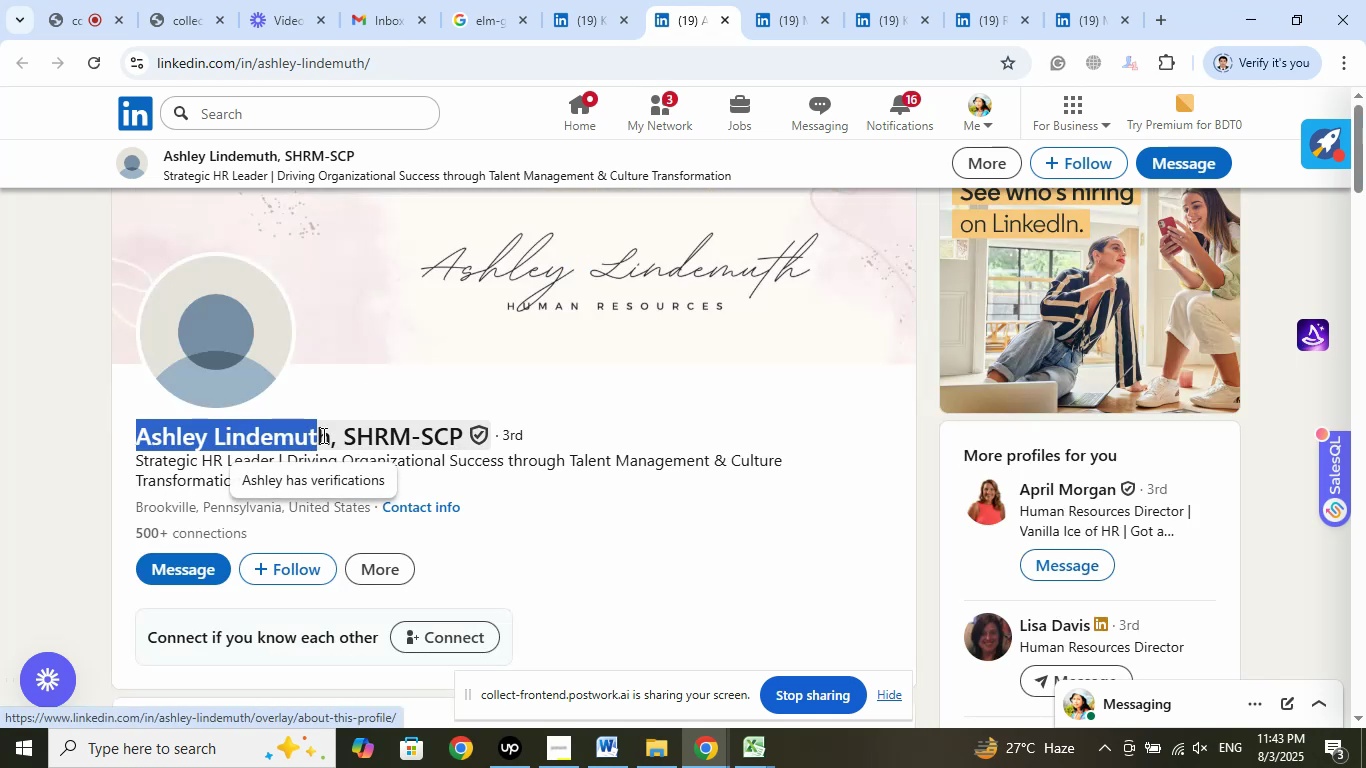 
right_click([299, 436])
 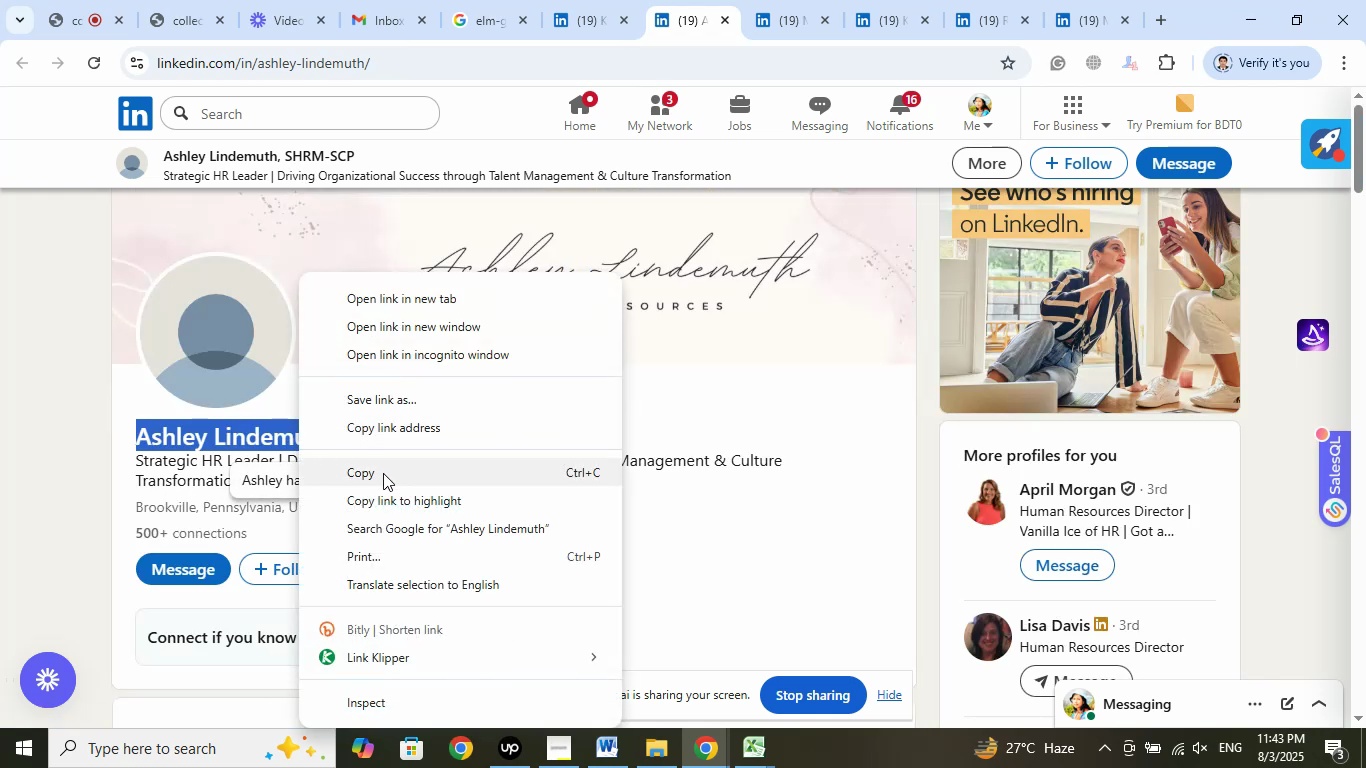 
left_click([382, 474])
 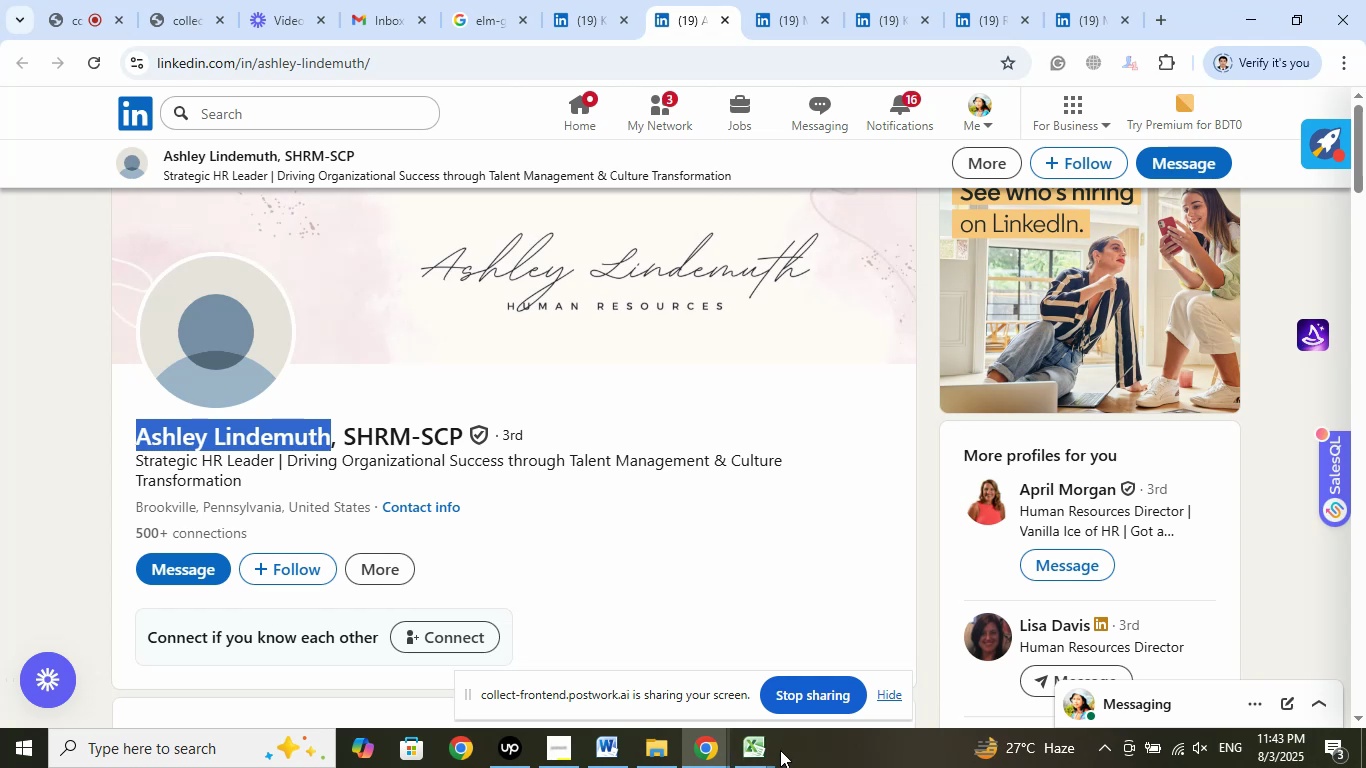 
left_click([754, 750])
 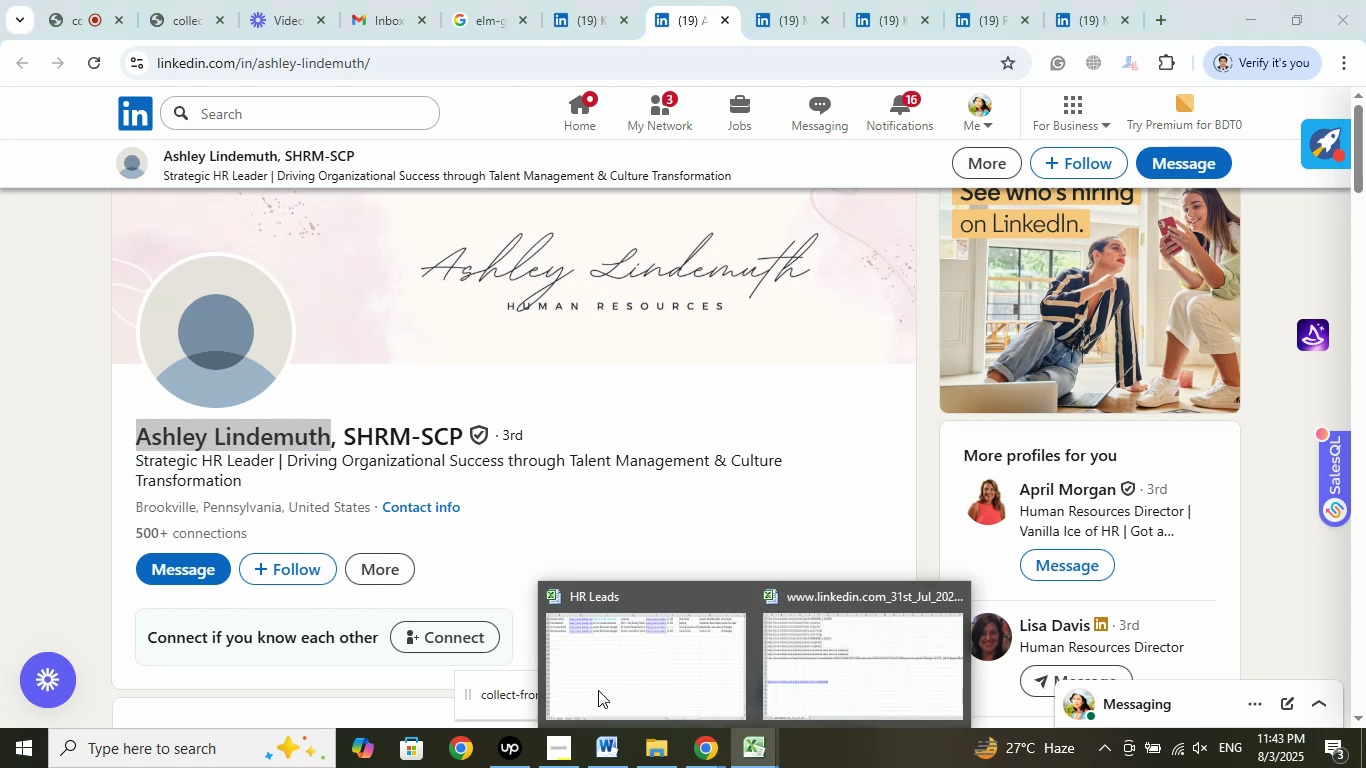 
double_click([598, 690])
 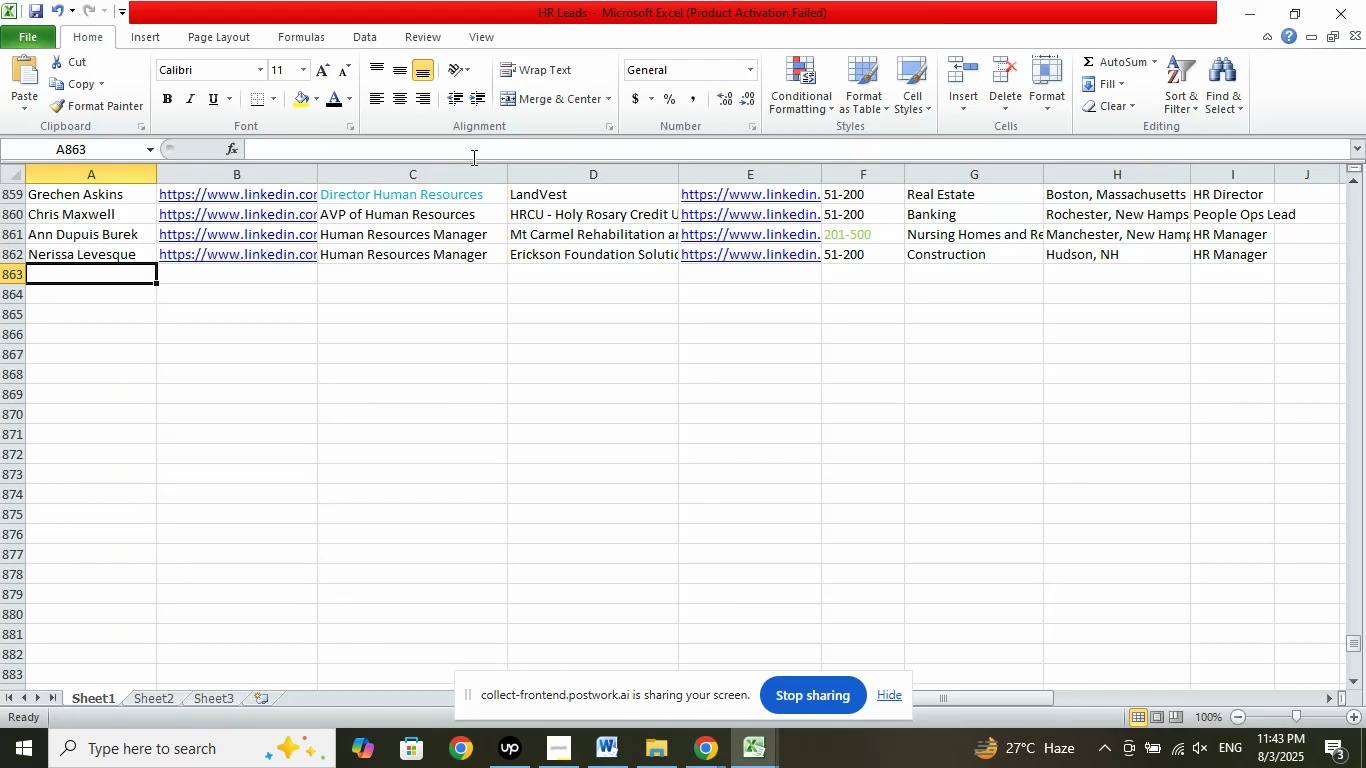 
left_click([485, 150])
 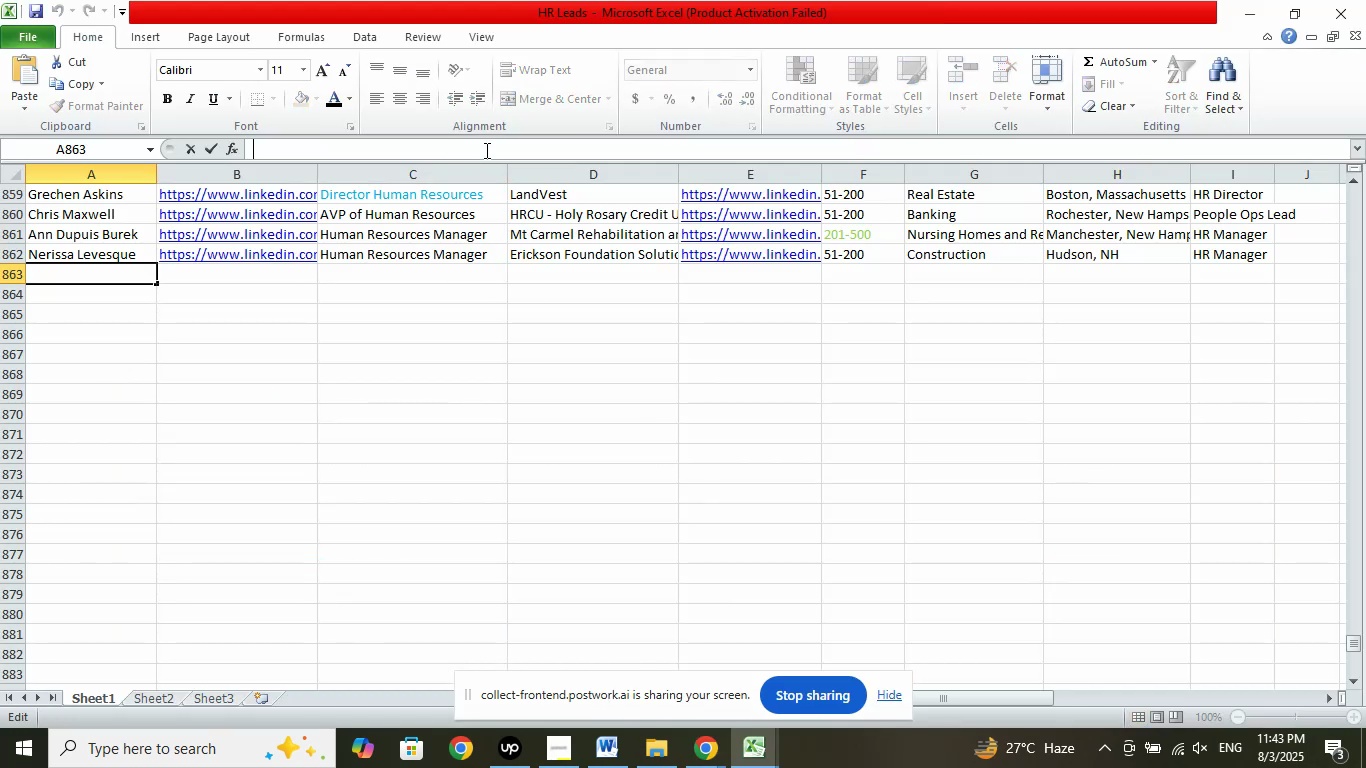 
right_click([485, 150])
 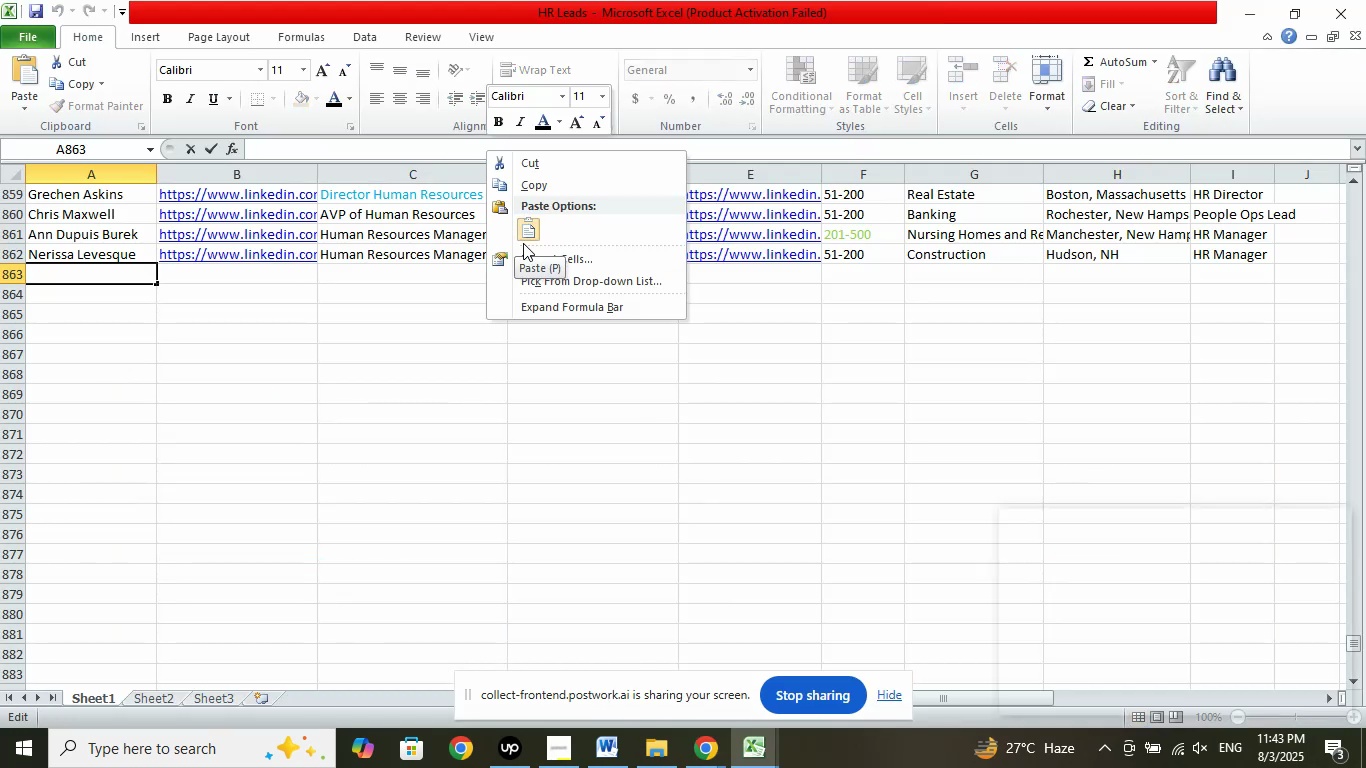 
left_click([526, 231])
 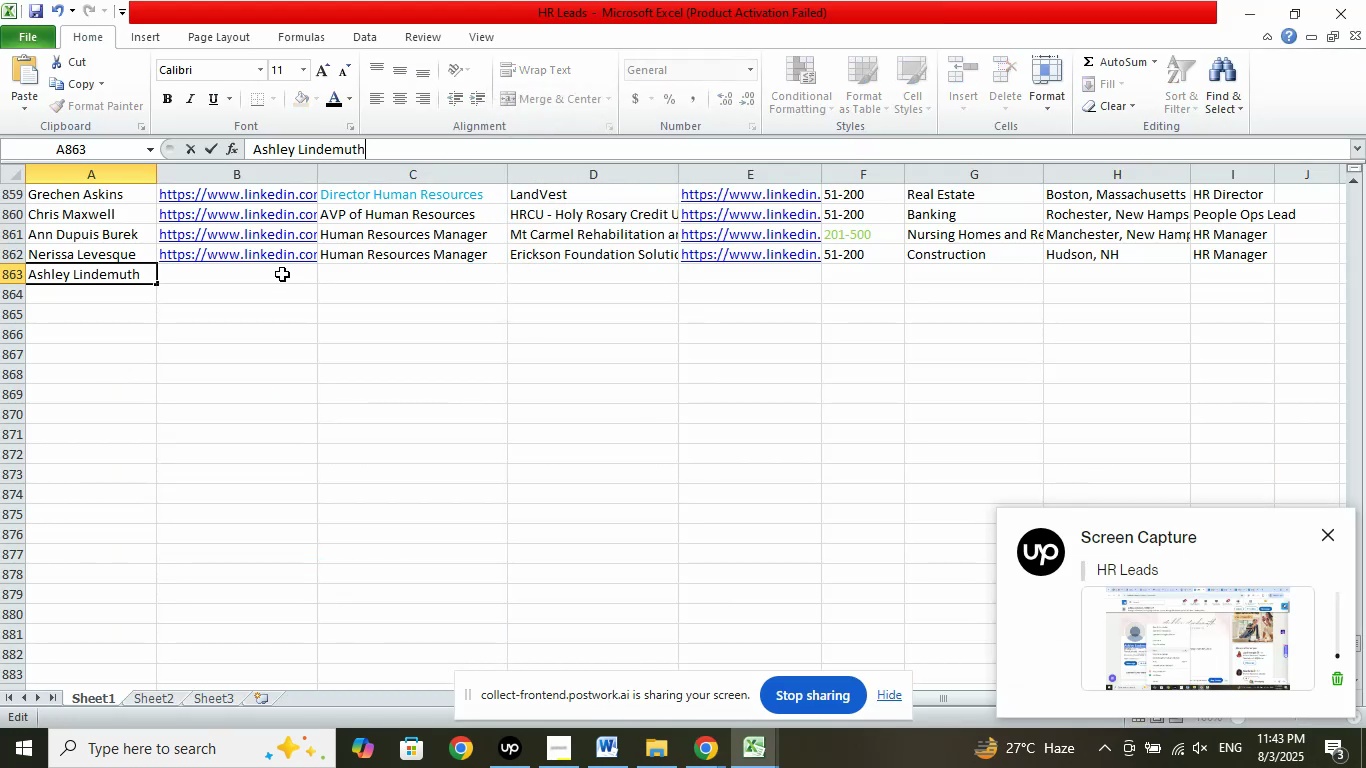 
left_click([282, 273])
 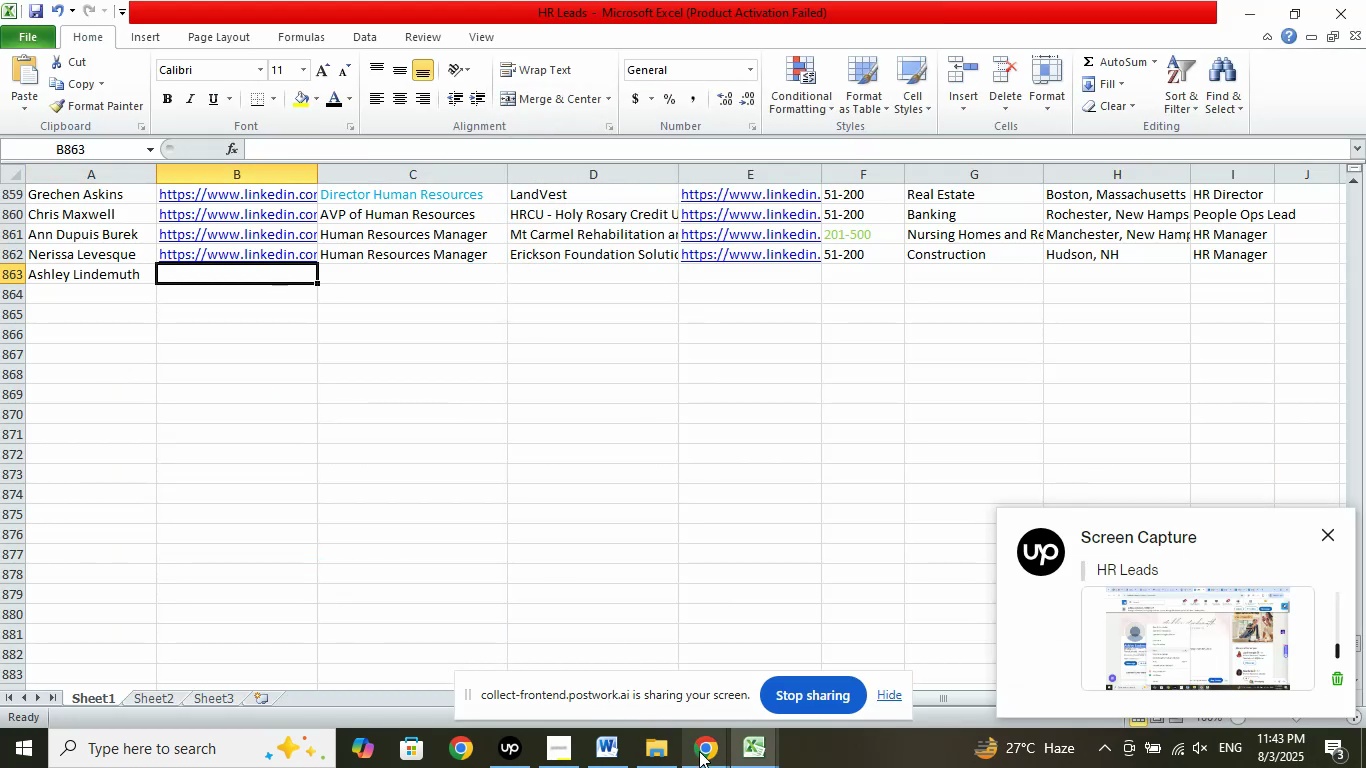 
left_click([703, 757])
 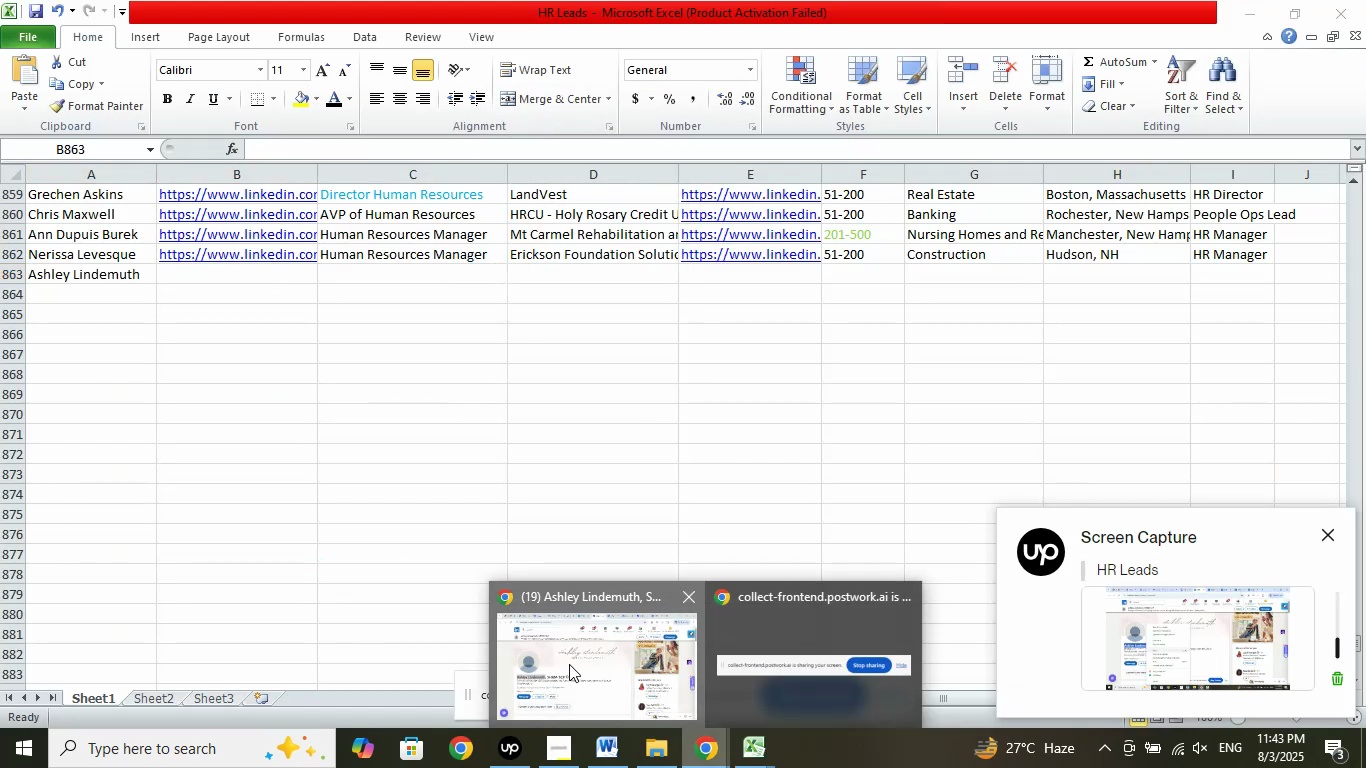 
double_click([569, 664])
 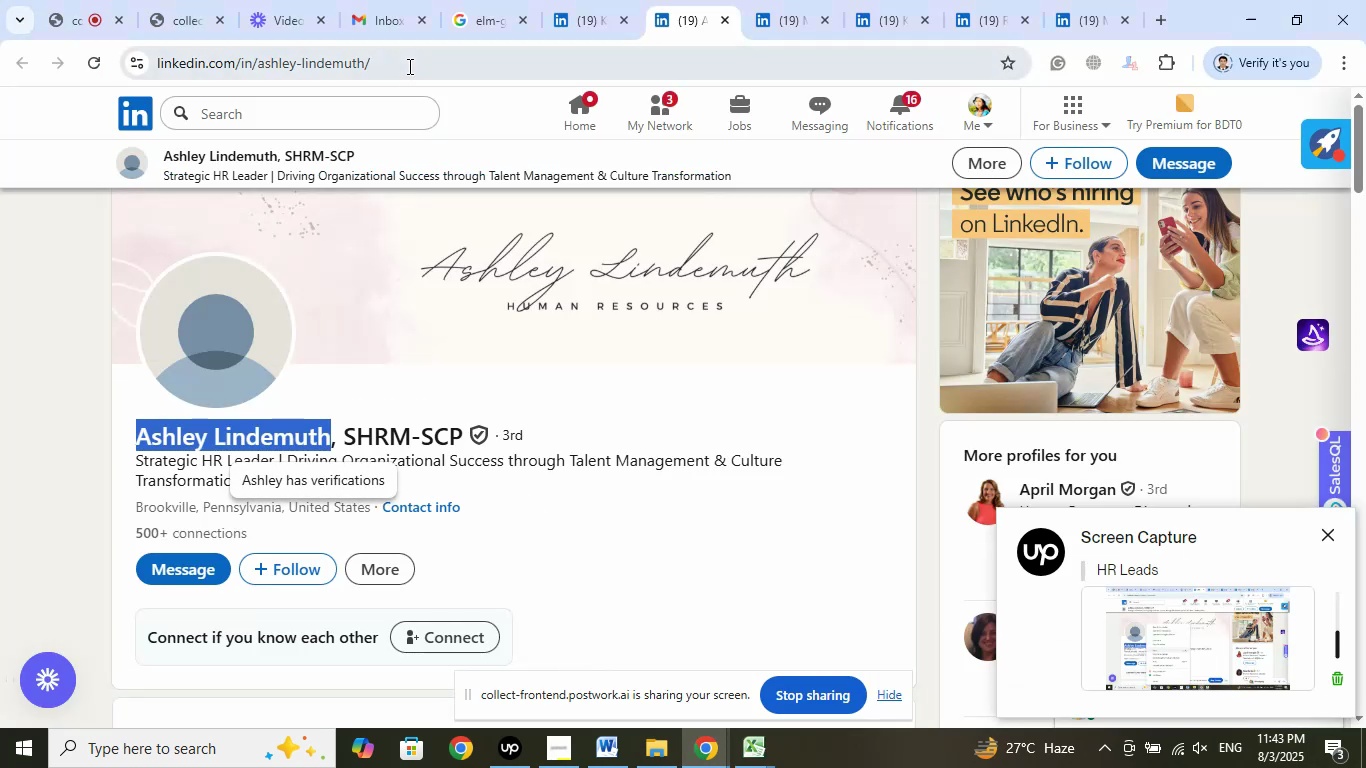 
left_click([408, 66])
 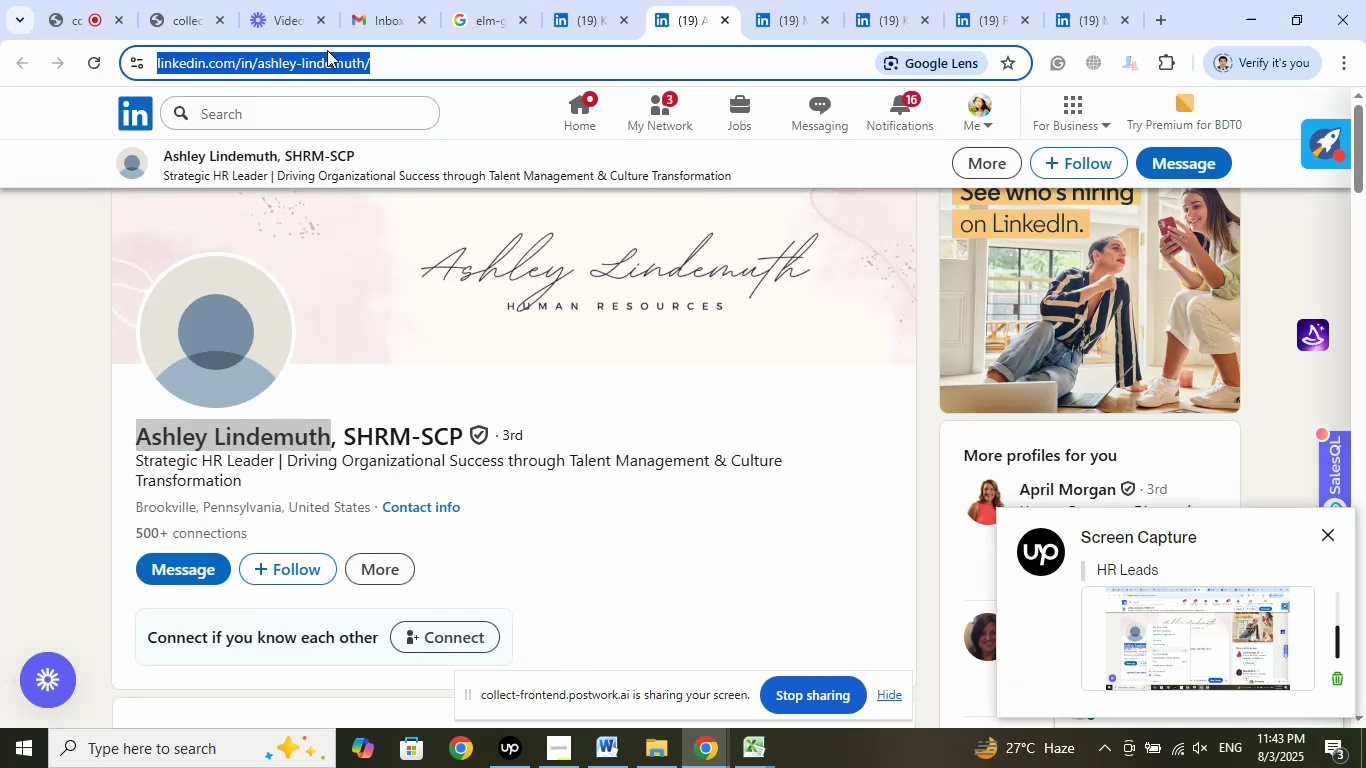 
right_click([327, 50])
 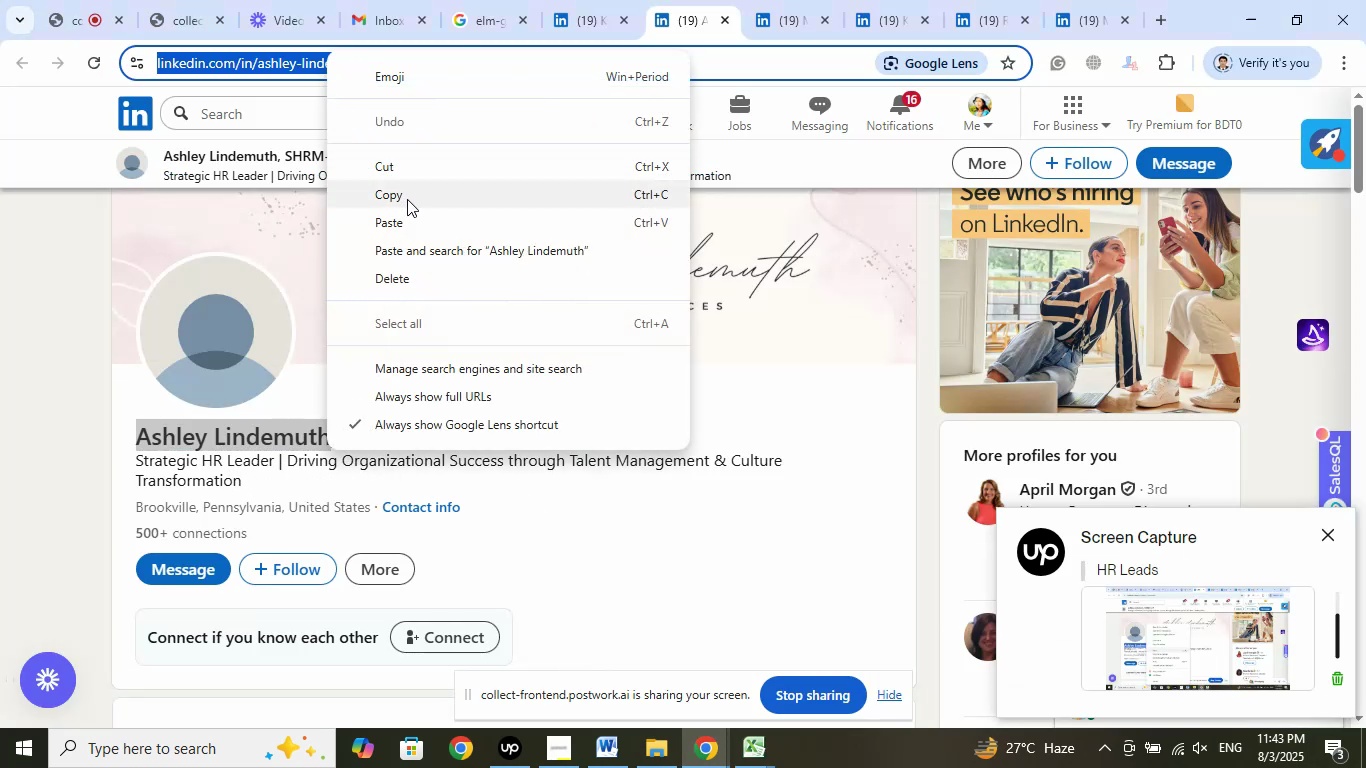 
left_click([407, 193])
 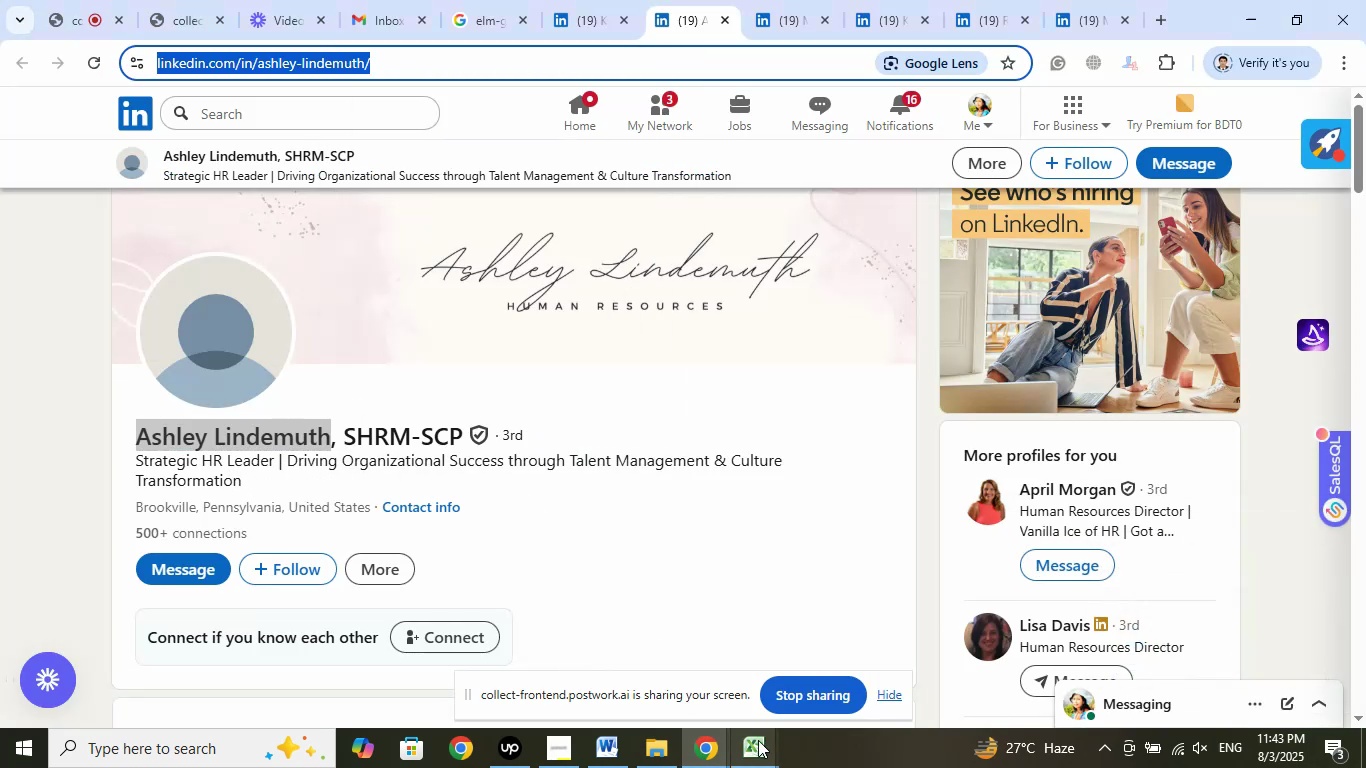 
left_click([762, 752])
 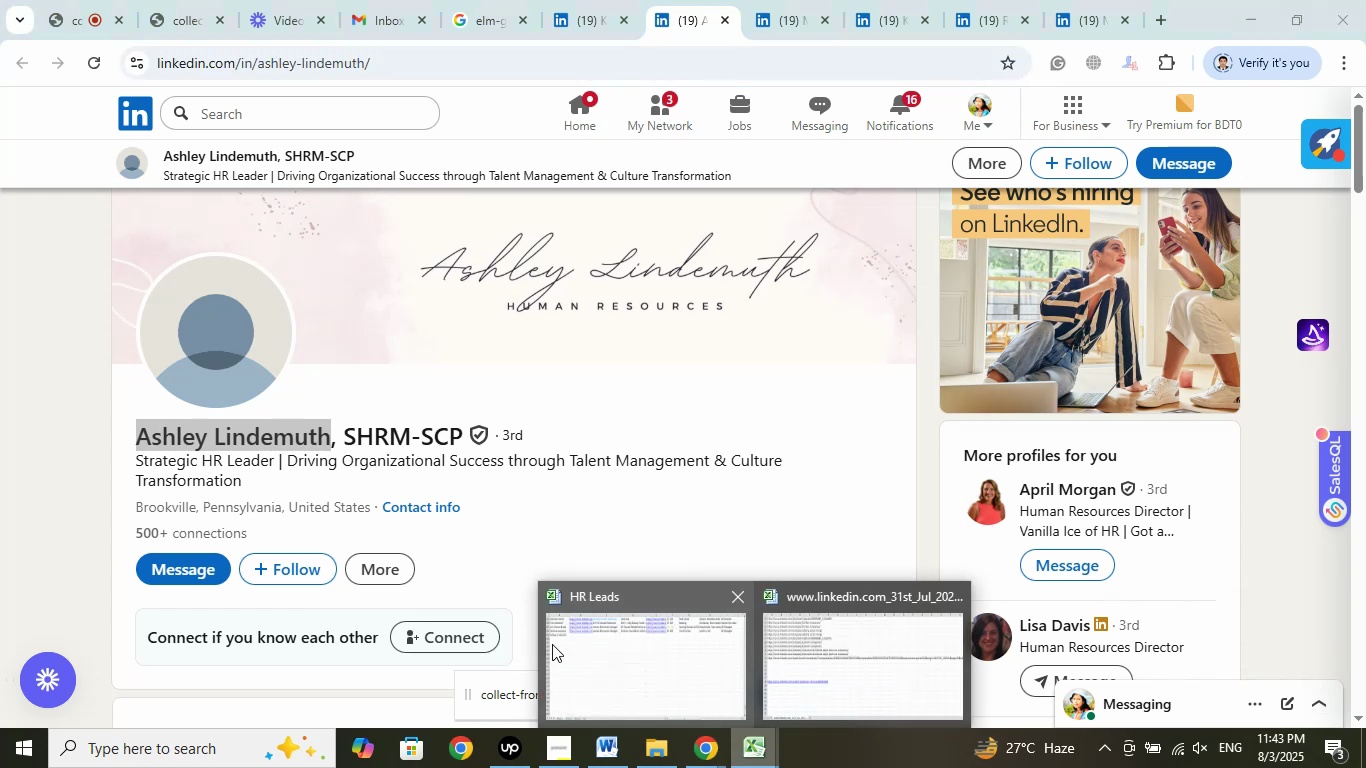 
left_click([552, 644])
 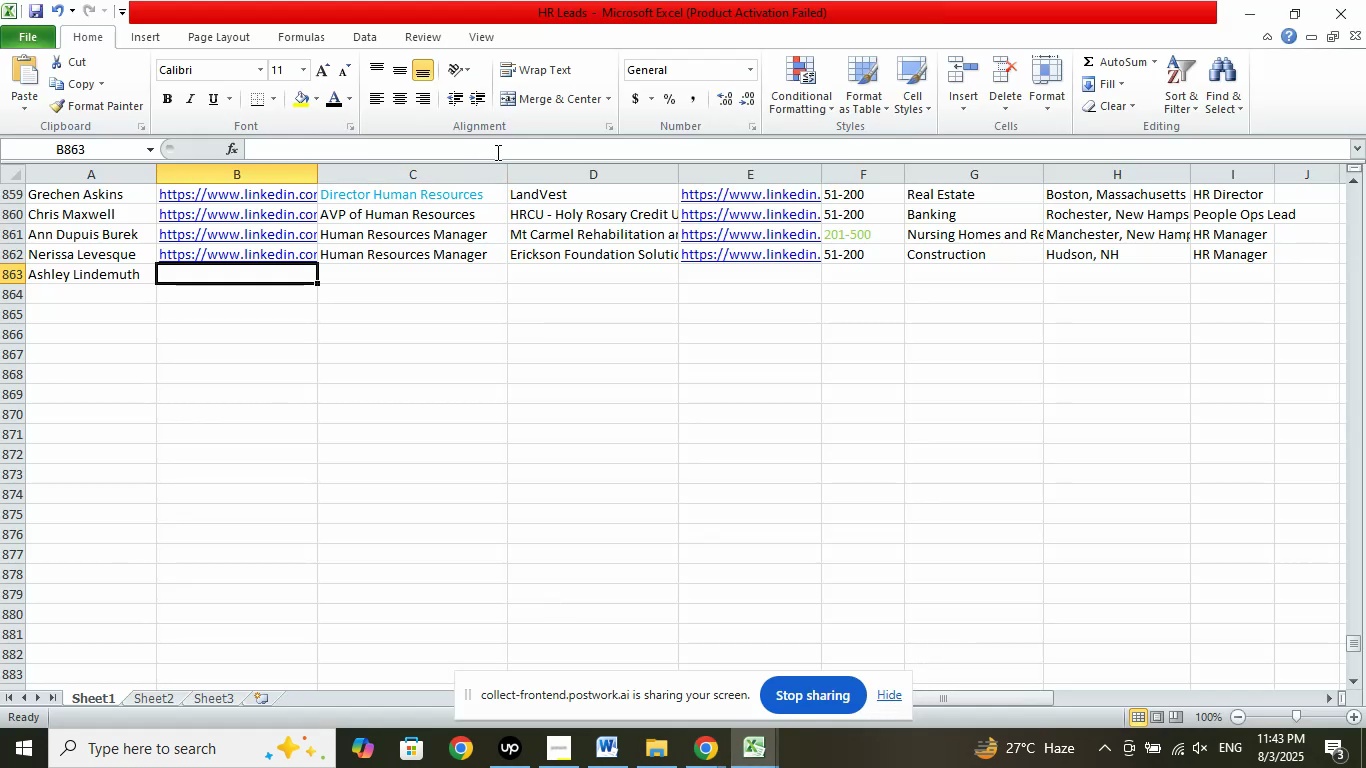 
left_click([505, 144])
 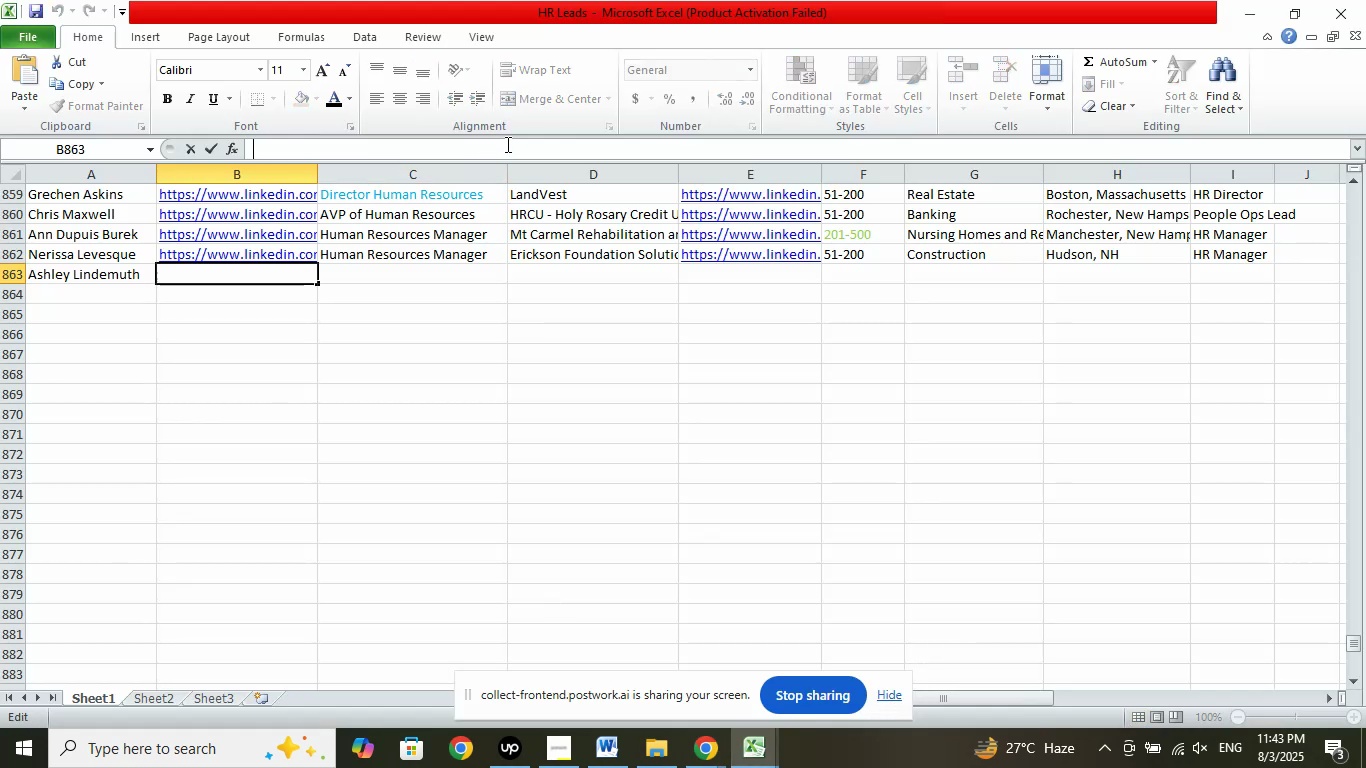 
right_click([506, 144])
 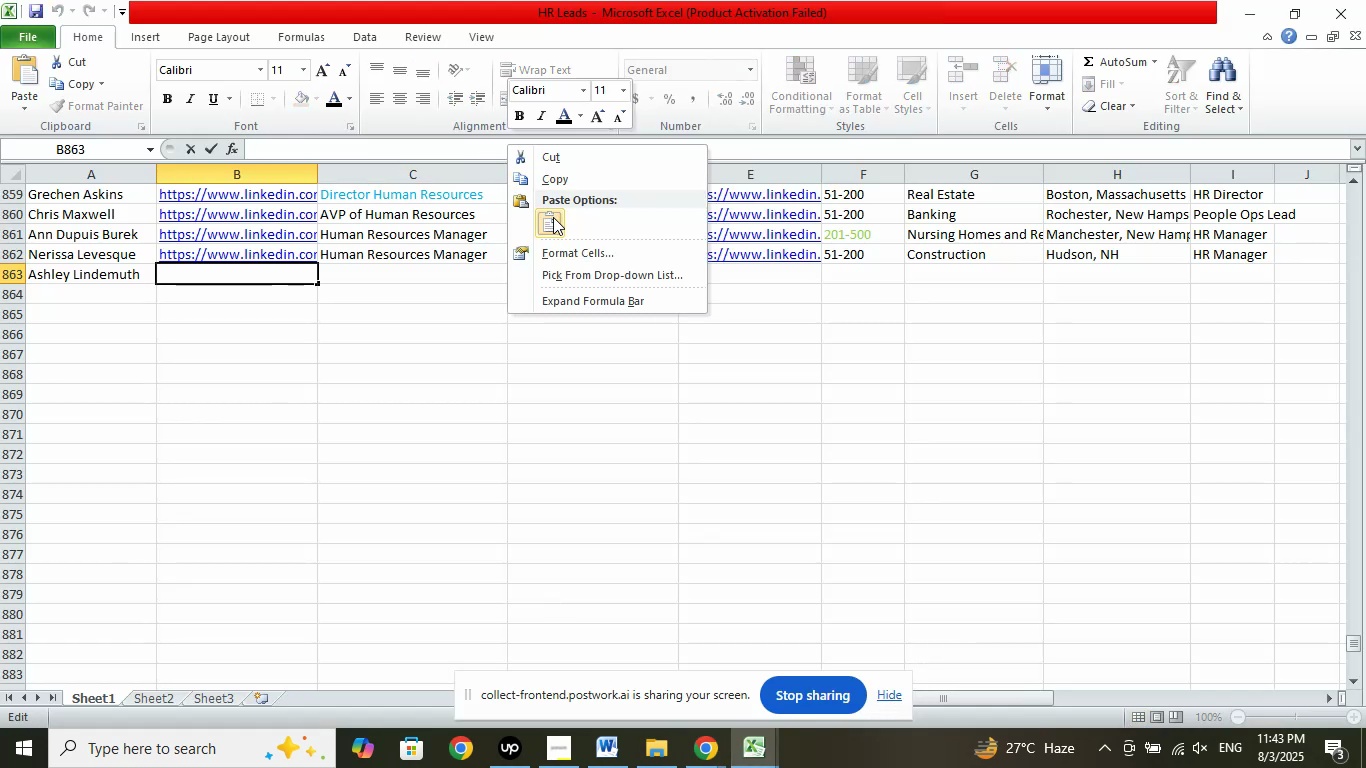 
left_click([553, 217])
 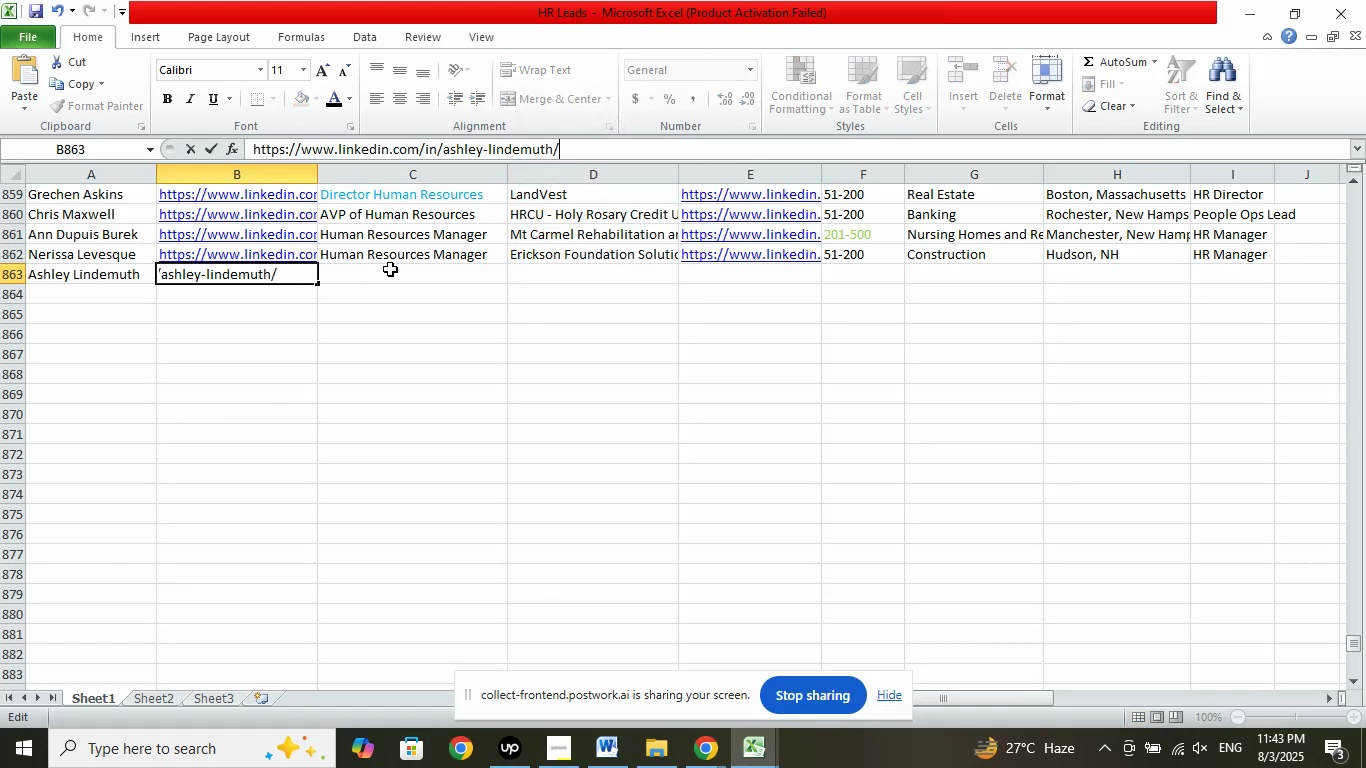 
left_click([390, 269])
 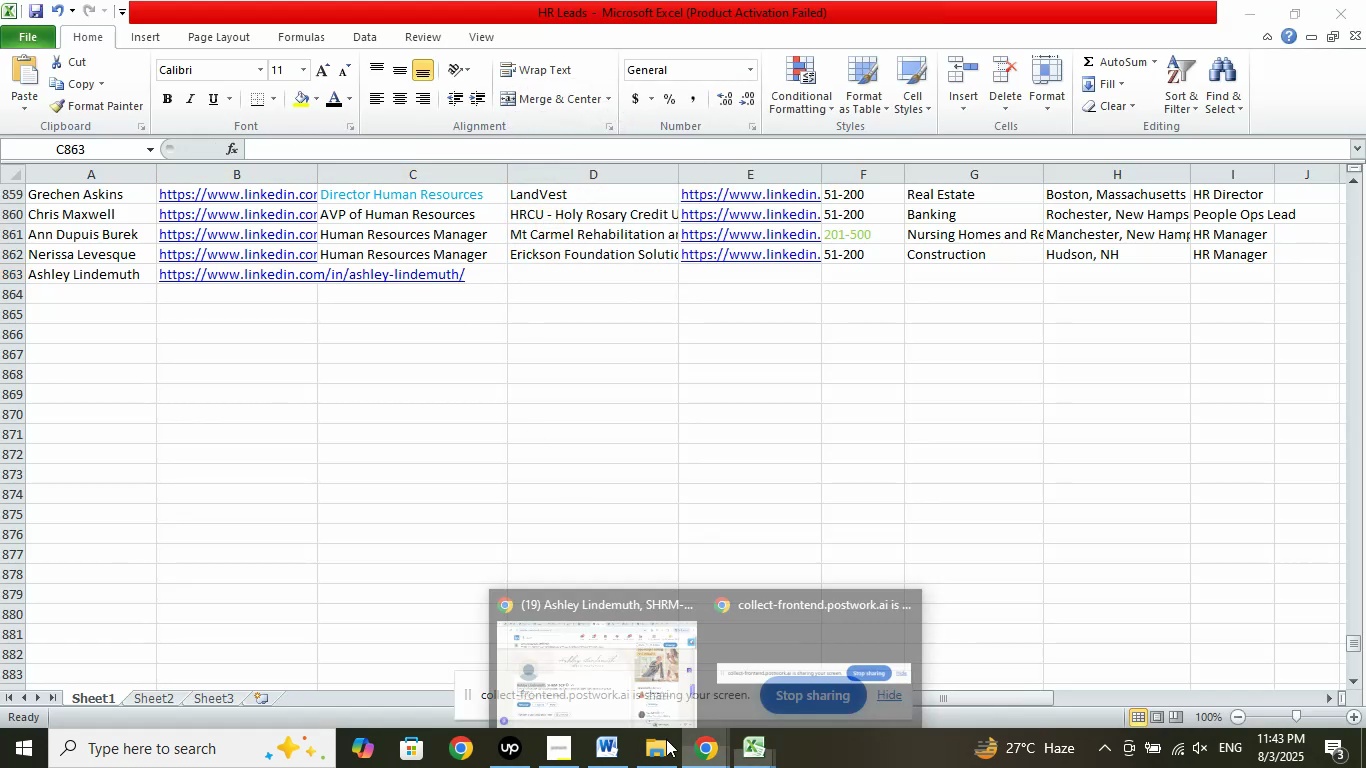 
double_click([605, 691])
 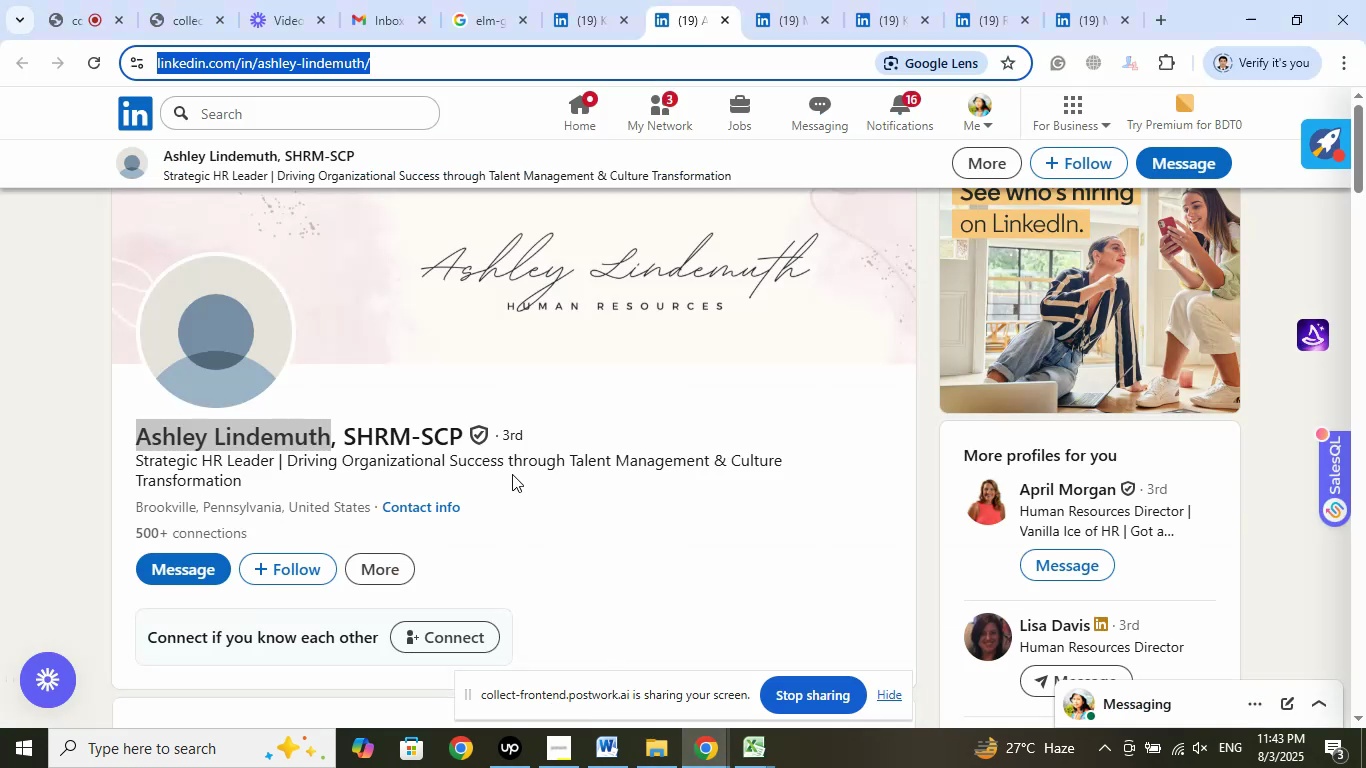 
scroll: coordinate [193, 390], scroll_direction: down, amount: 14.0
 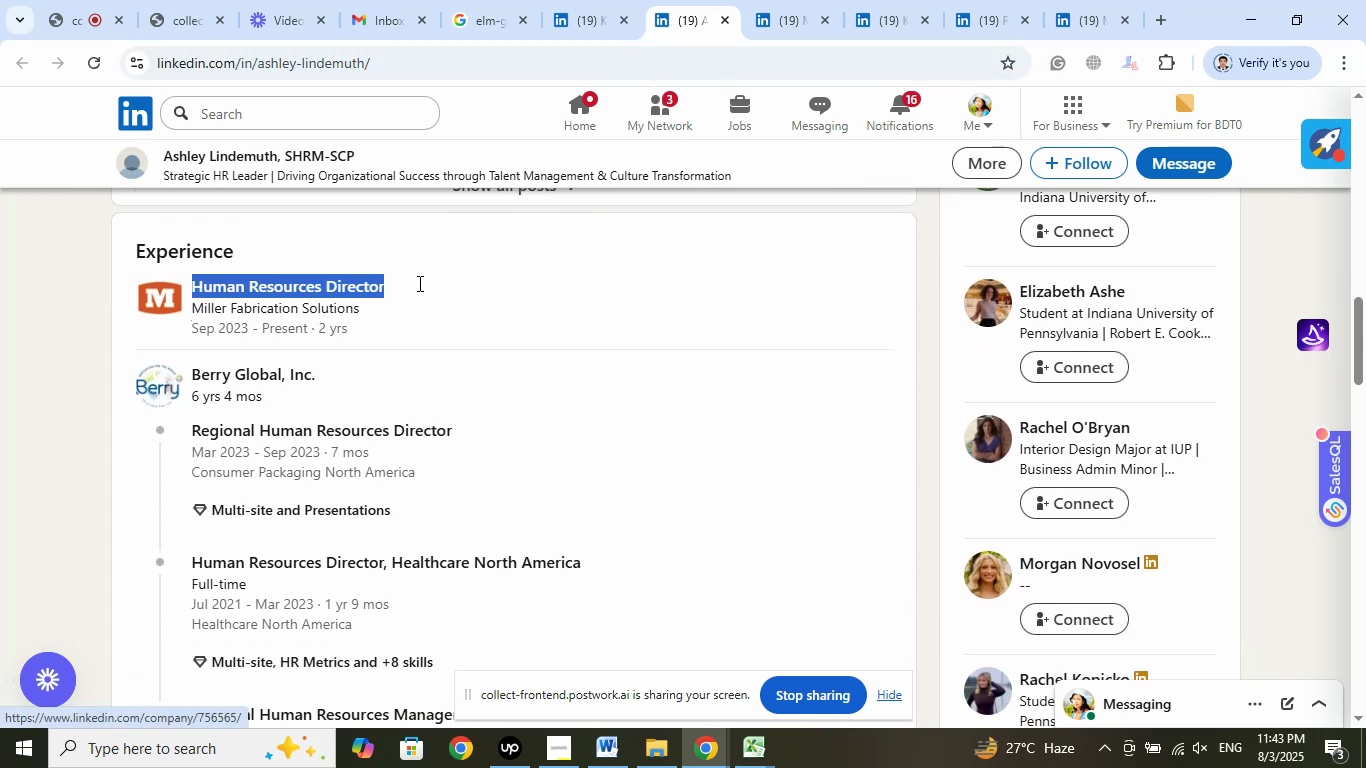 
right_click([345, 287])
 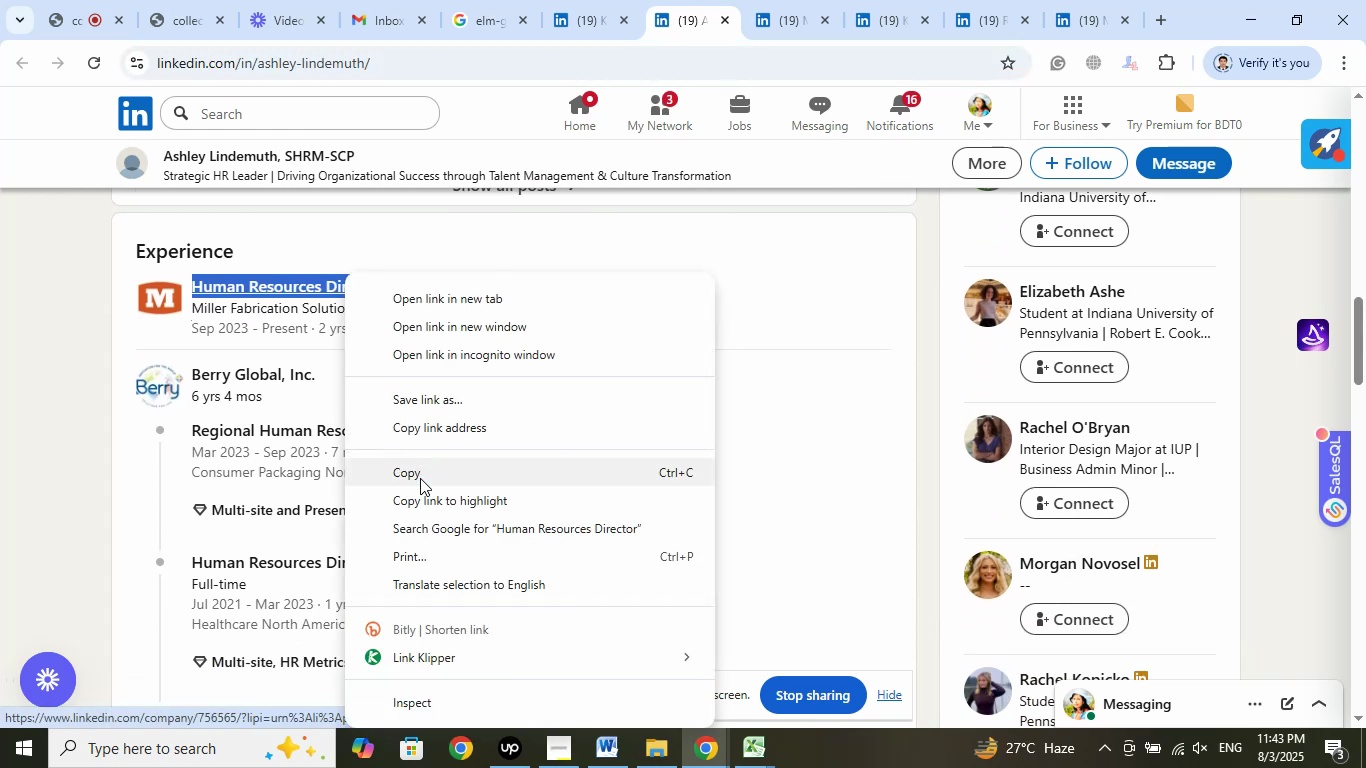 
left_click([420, 478])
 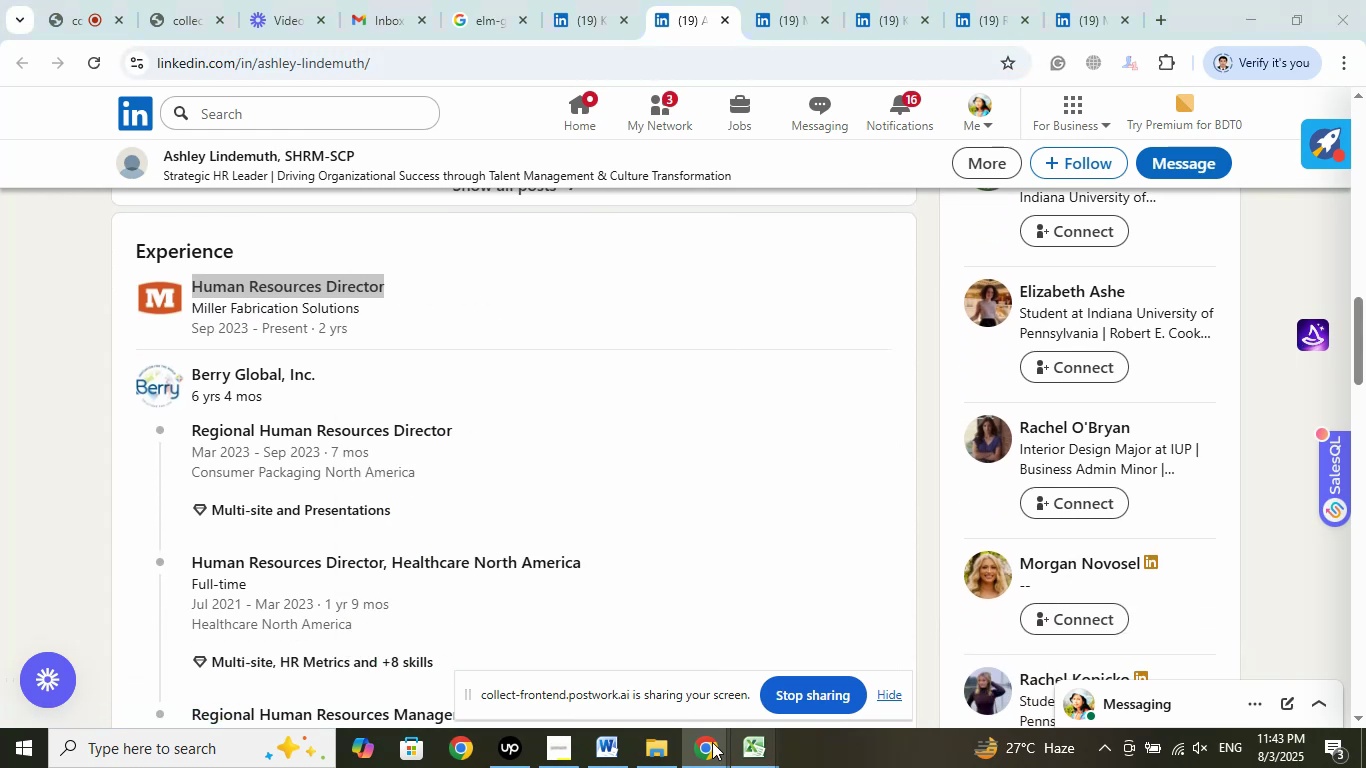 
double_click([598, 673])
 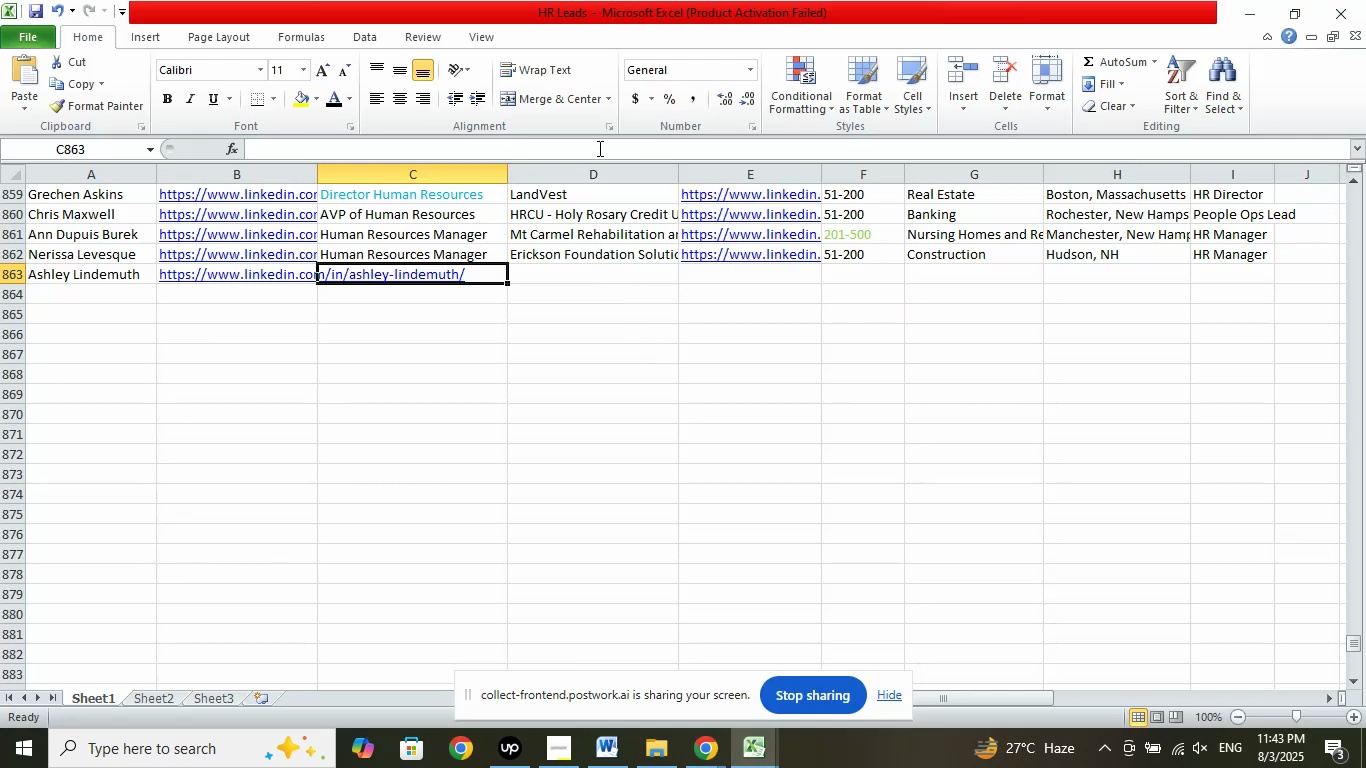 
left_click([610, 148])
 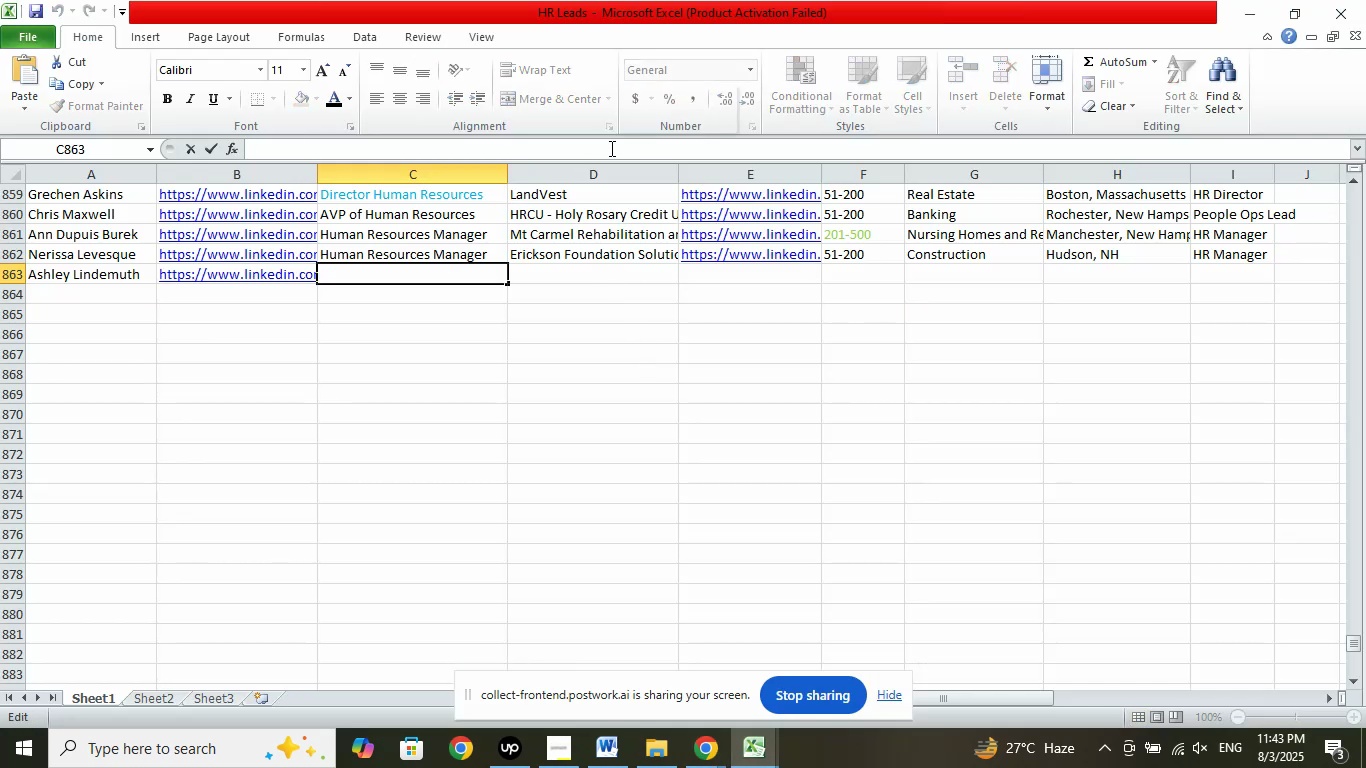 
right_click([610, 148])
 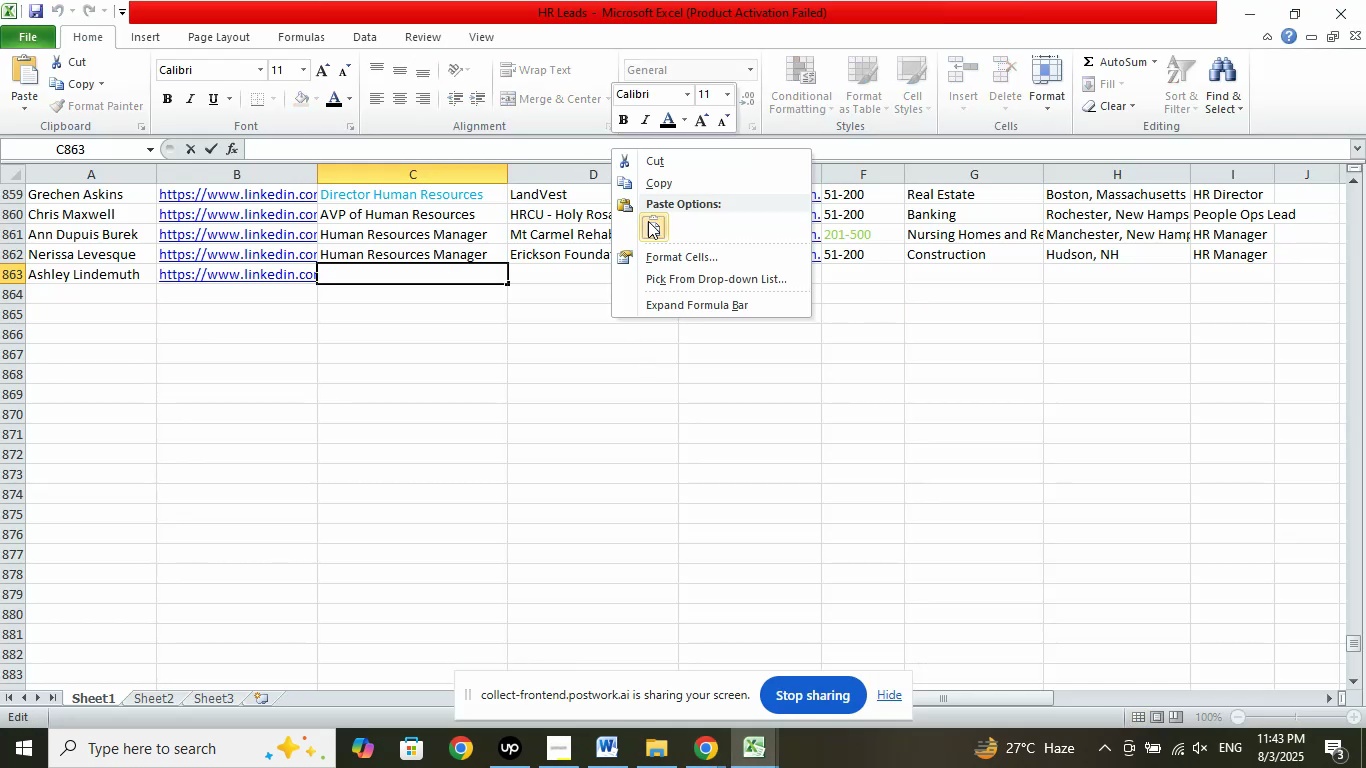 
left_click([650, 221])
 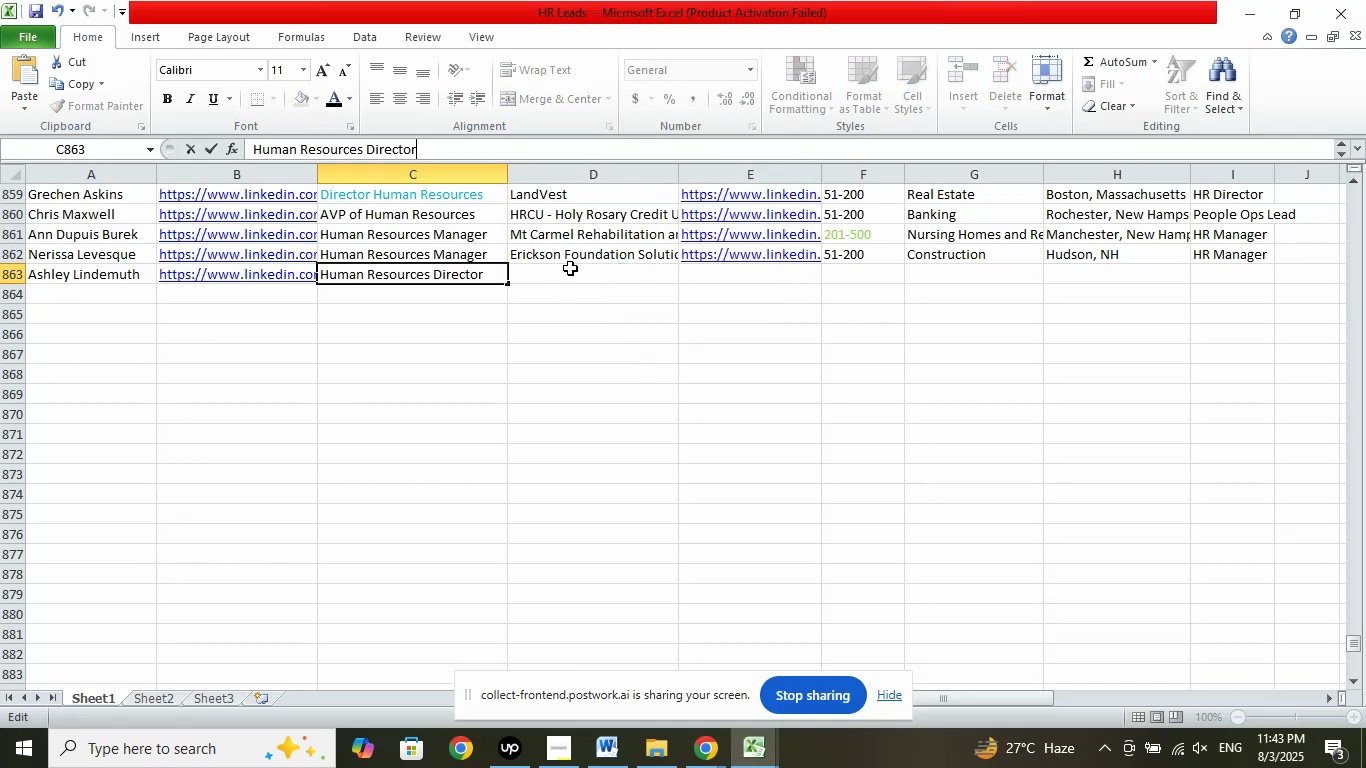 
left_click([570, 268])
 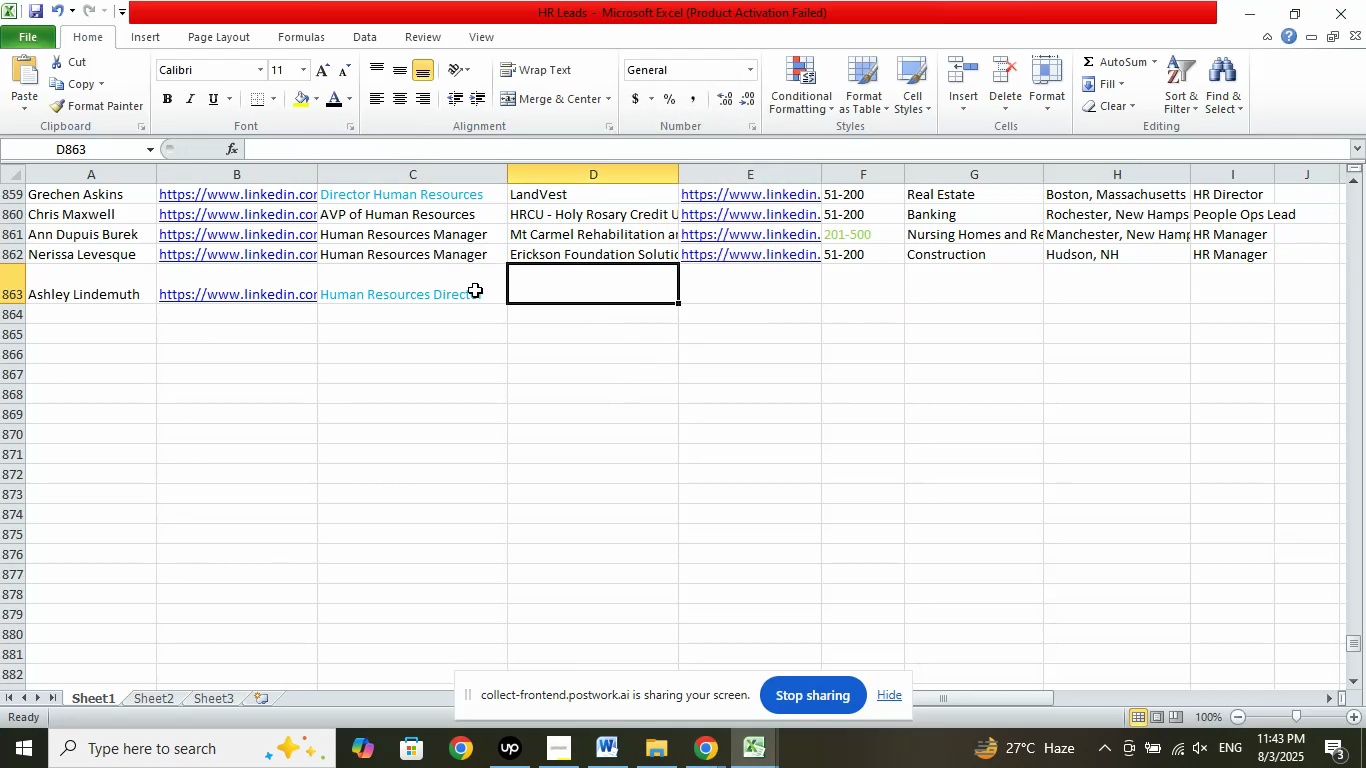 
left_click([475, 290])
 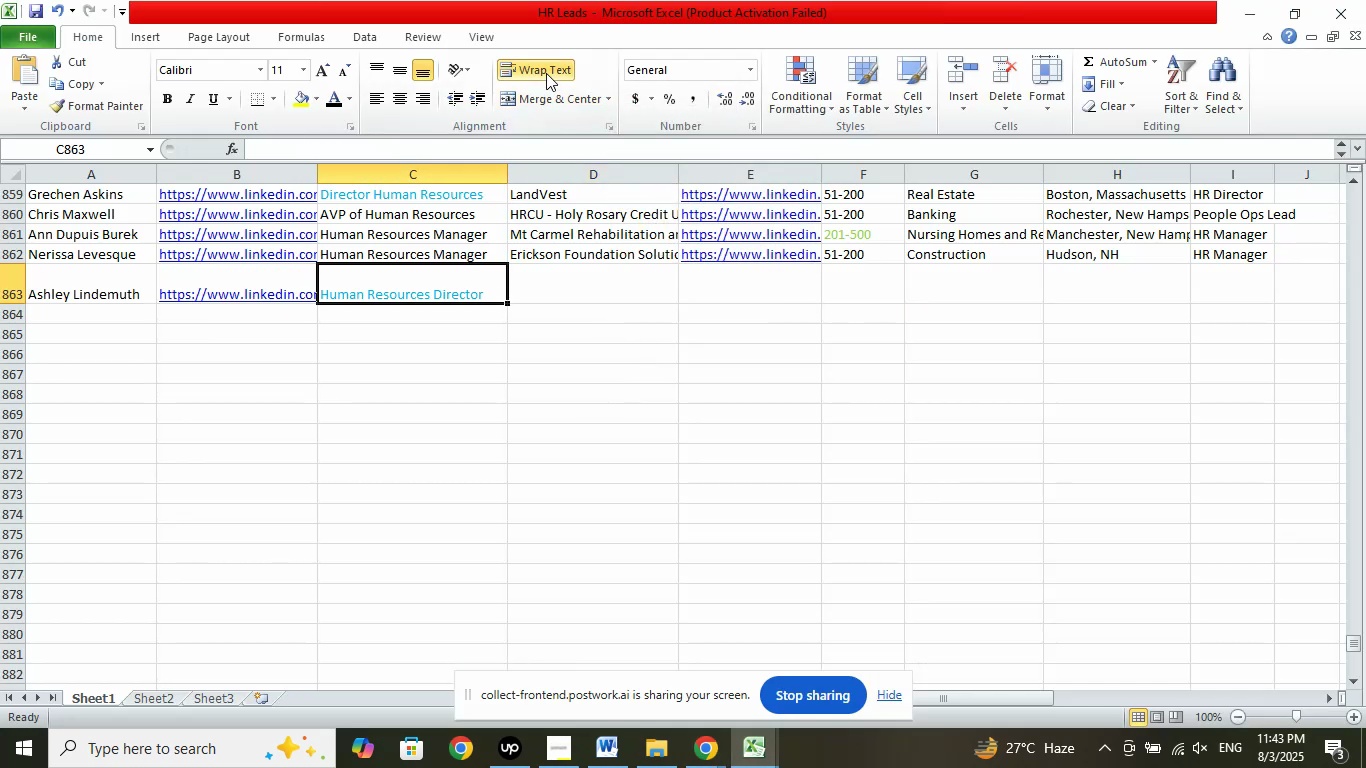 
left_click([545, 70])
 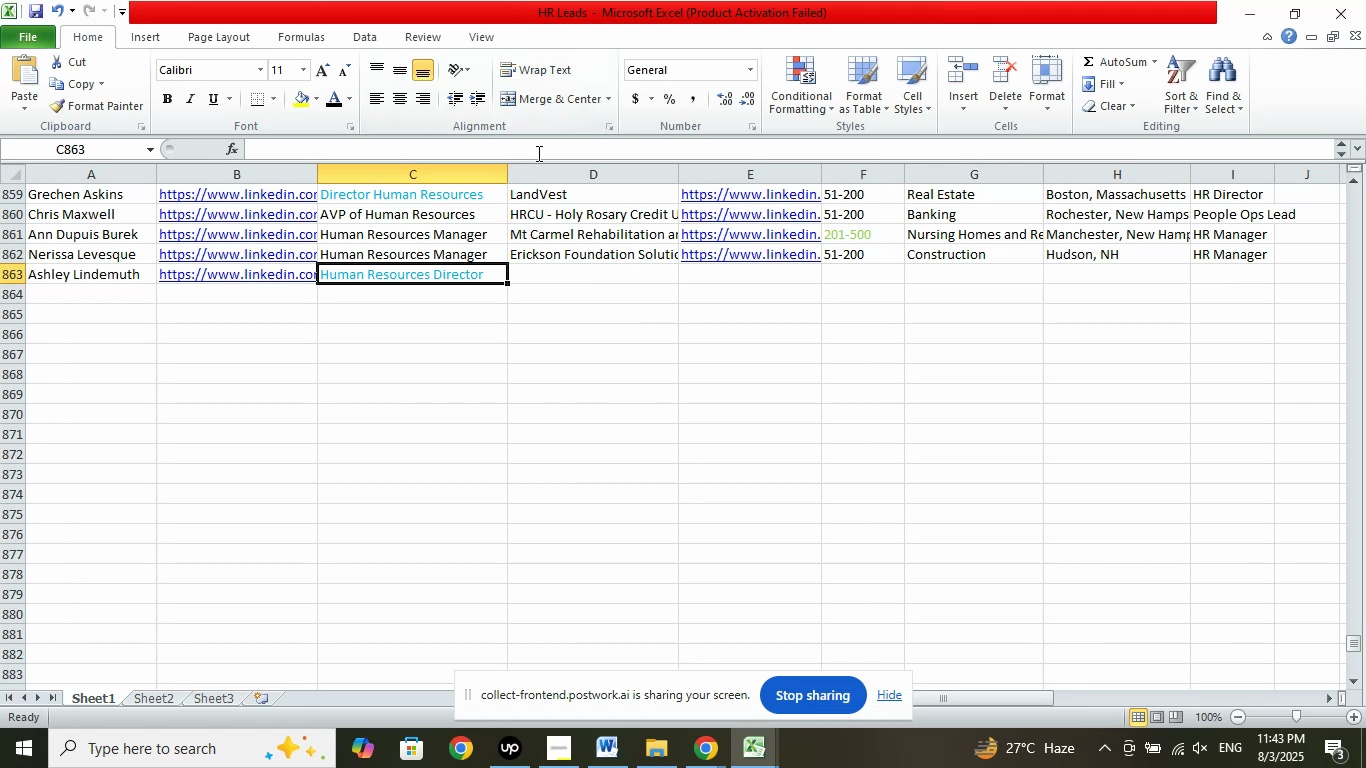 
left_click([537, 153])
 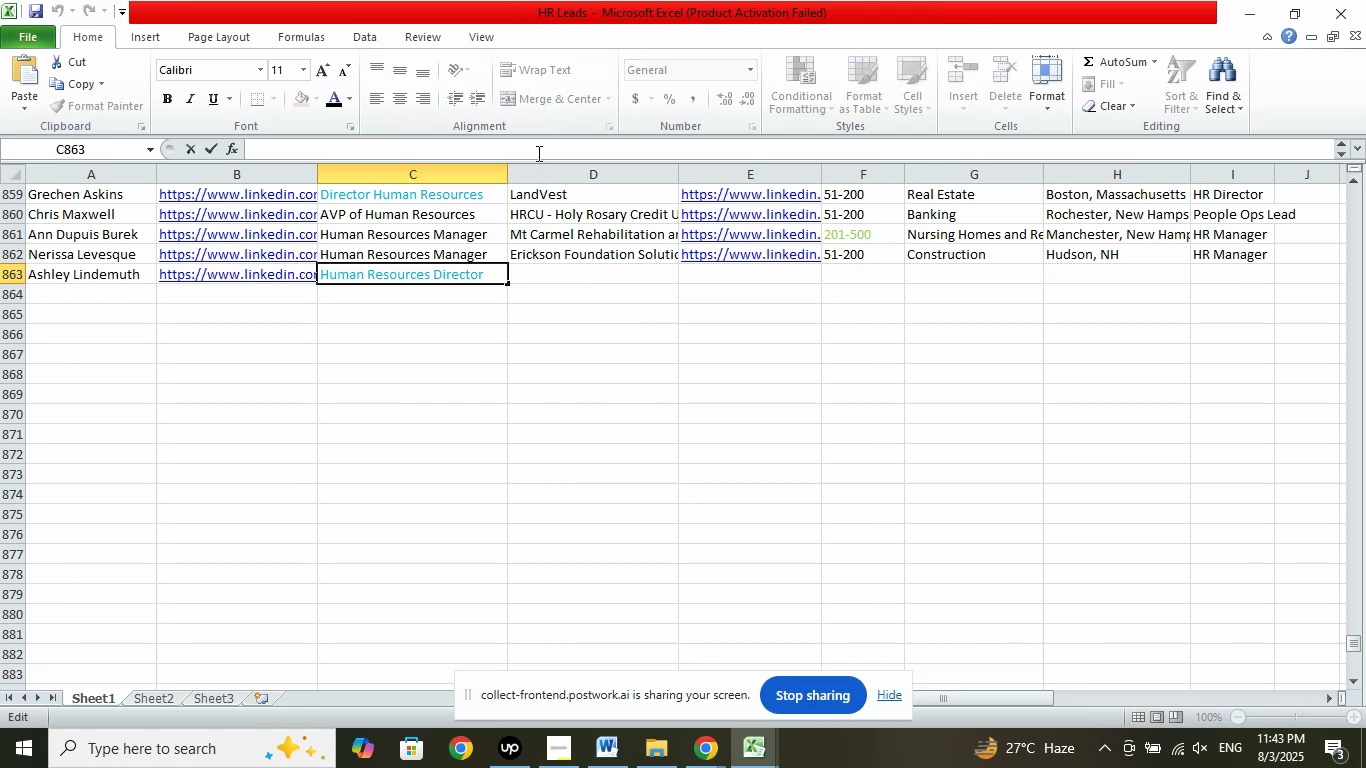 
key(Delete)
 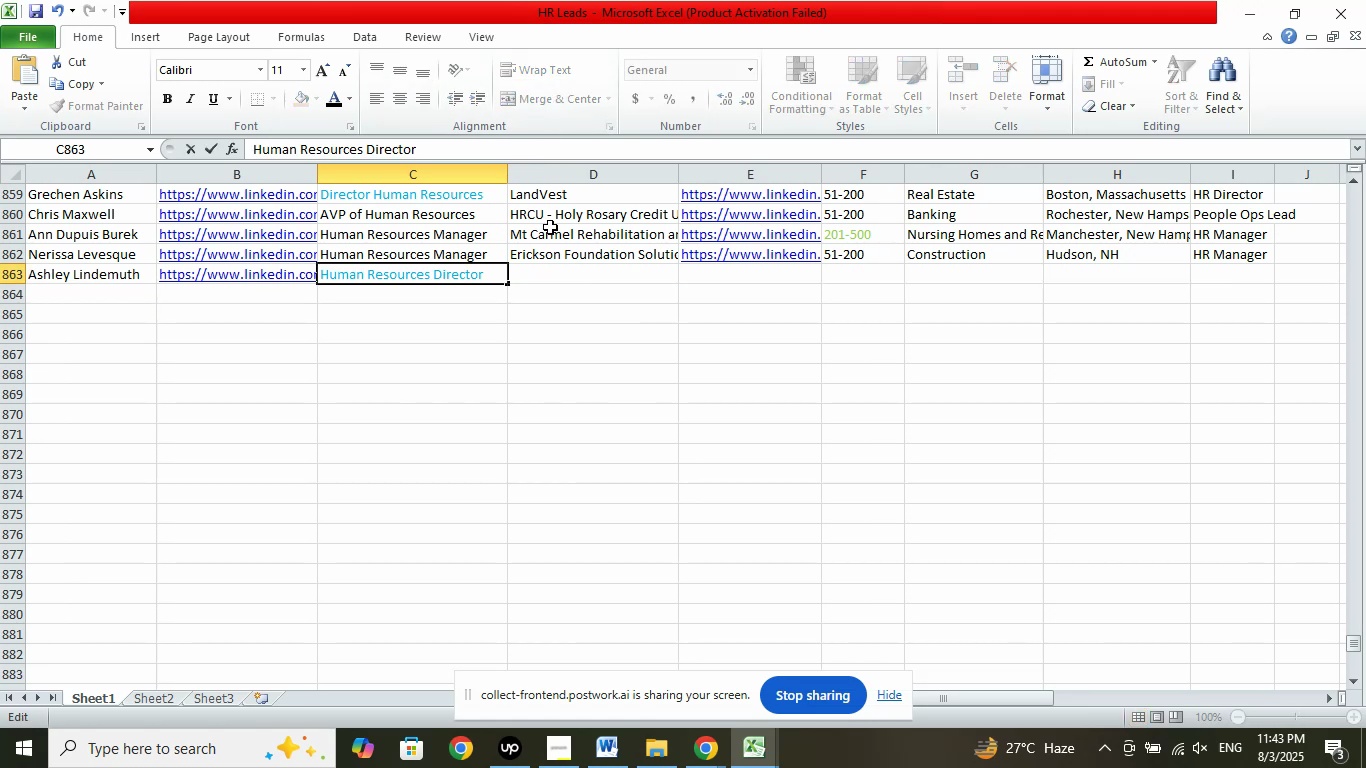 
left_click([549, 275])
 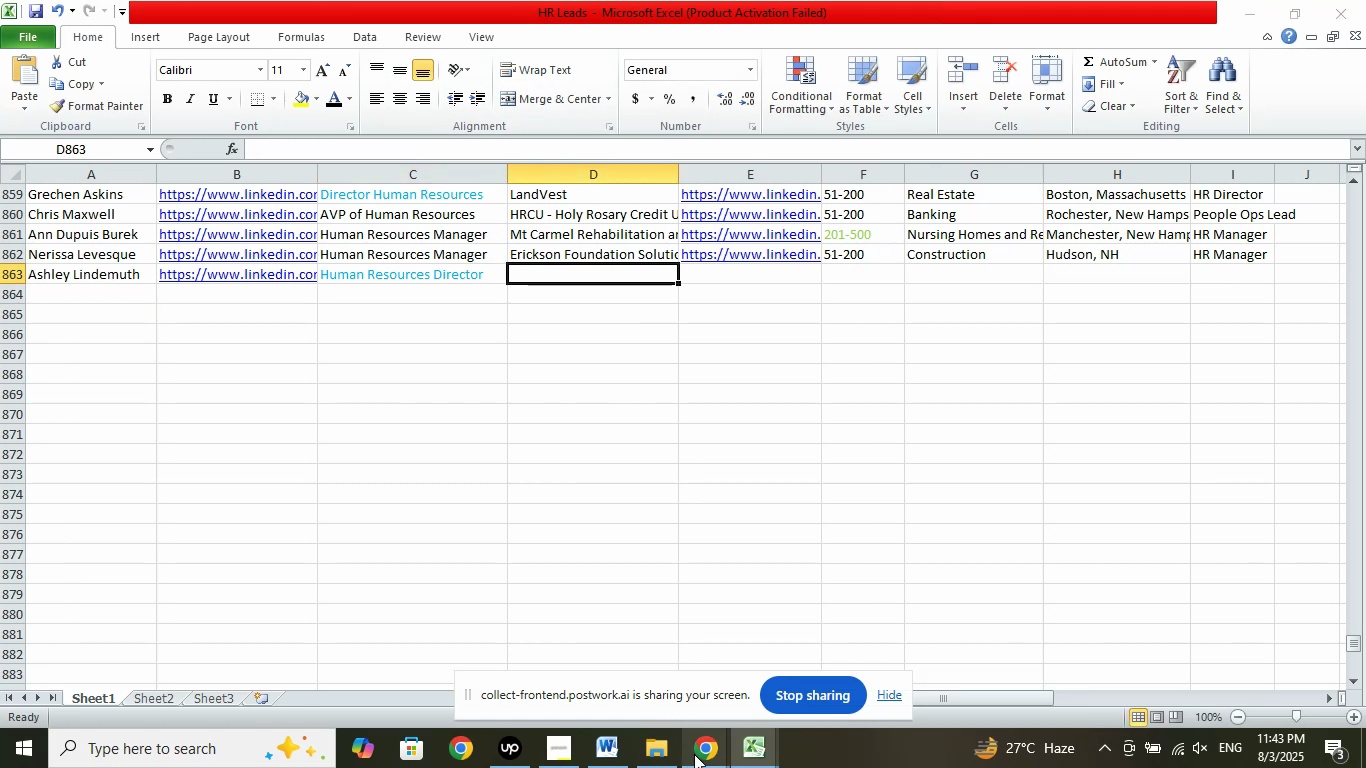 
double_click([603, 678])
 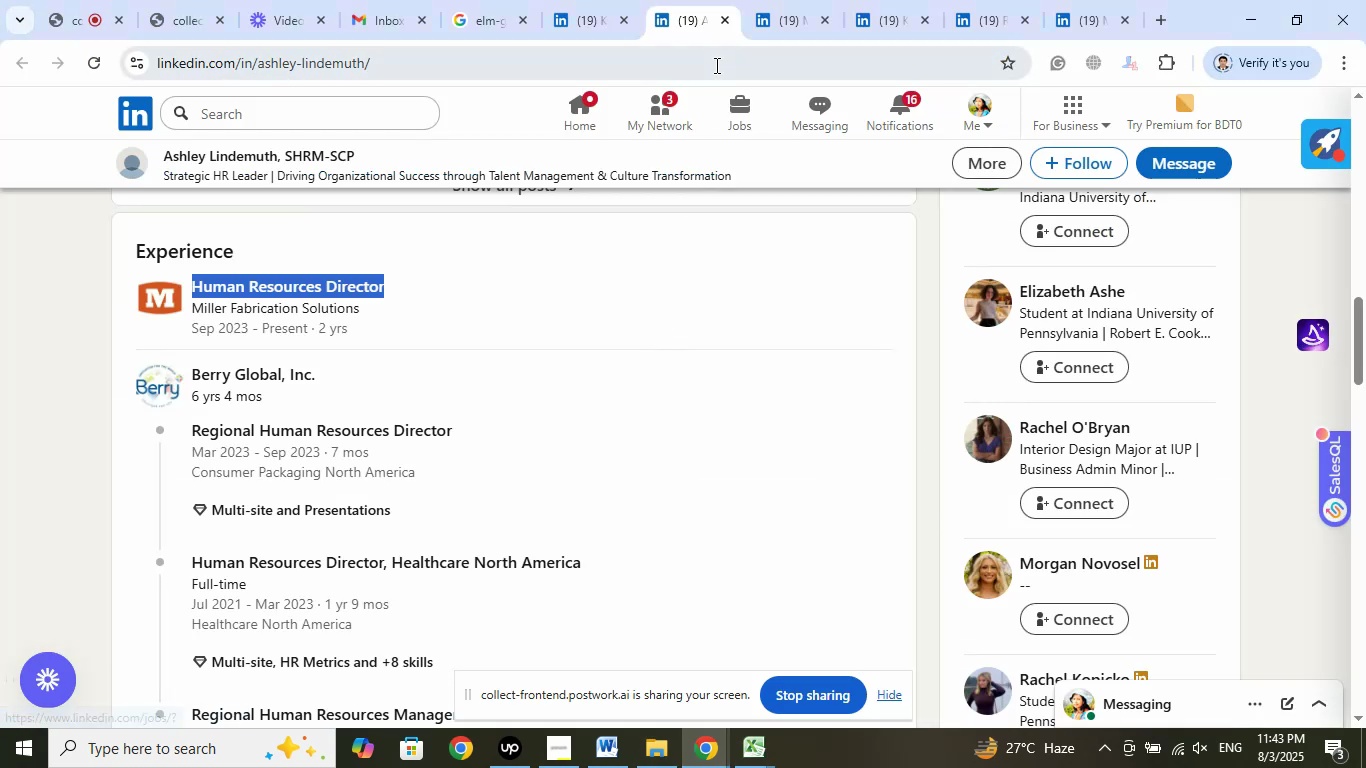 
left_click([793, 23])
 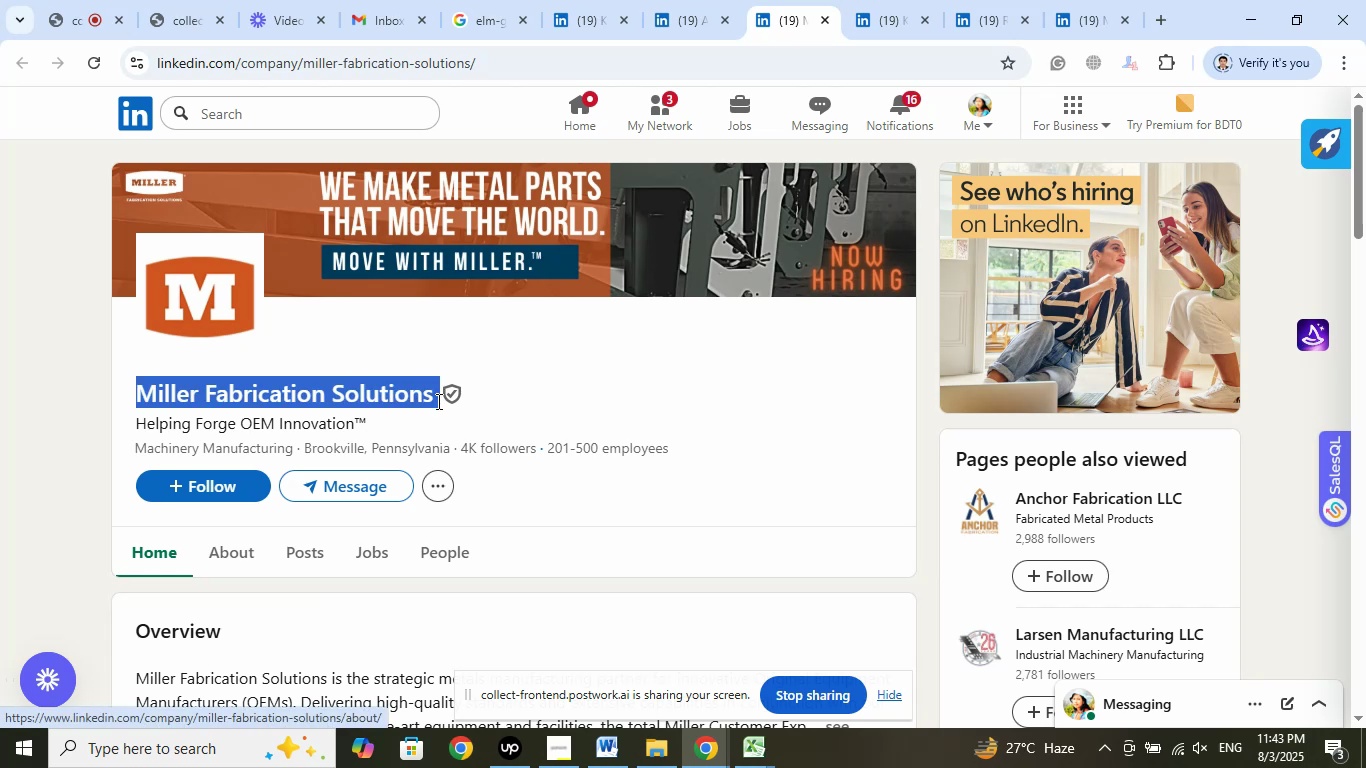 
right_click([387, 392])
 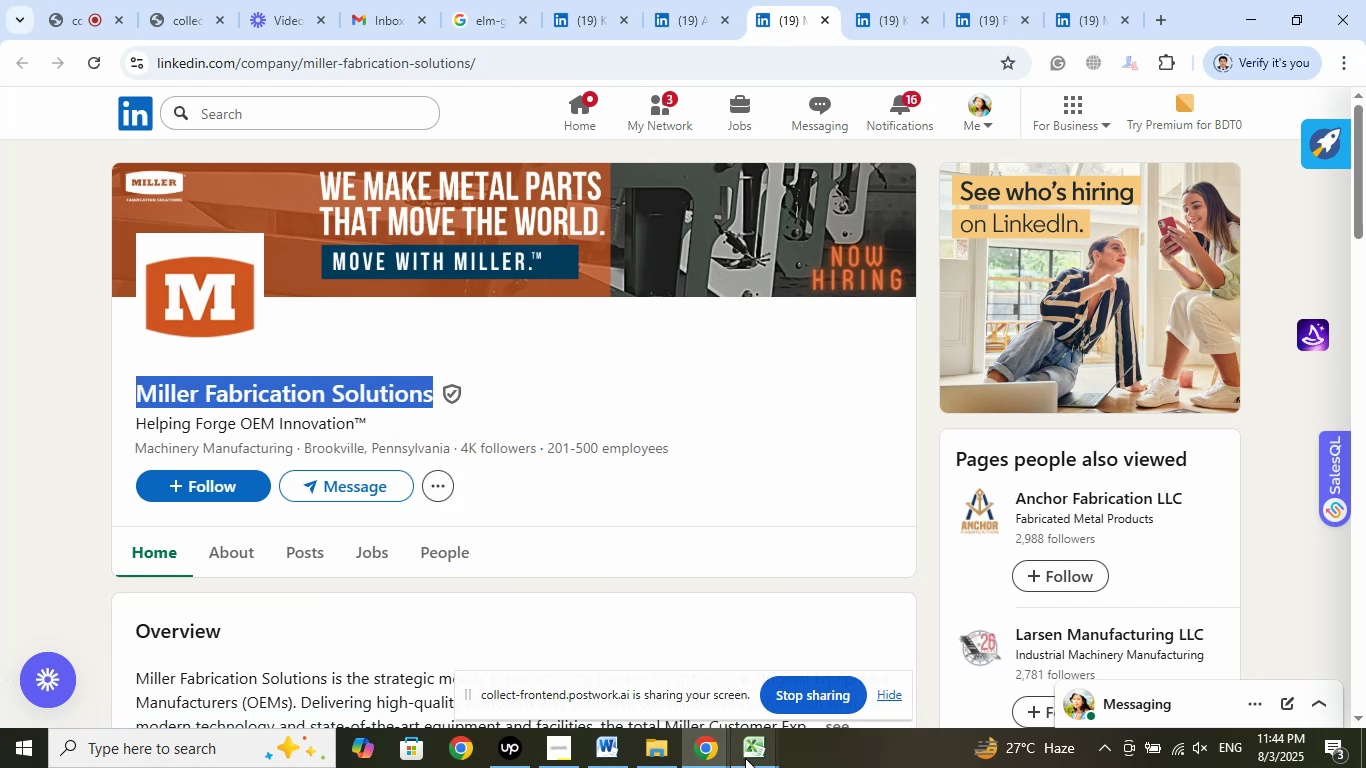 
double_click([595, 673])
 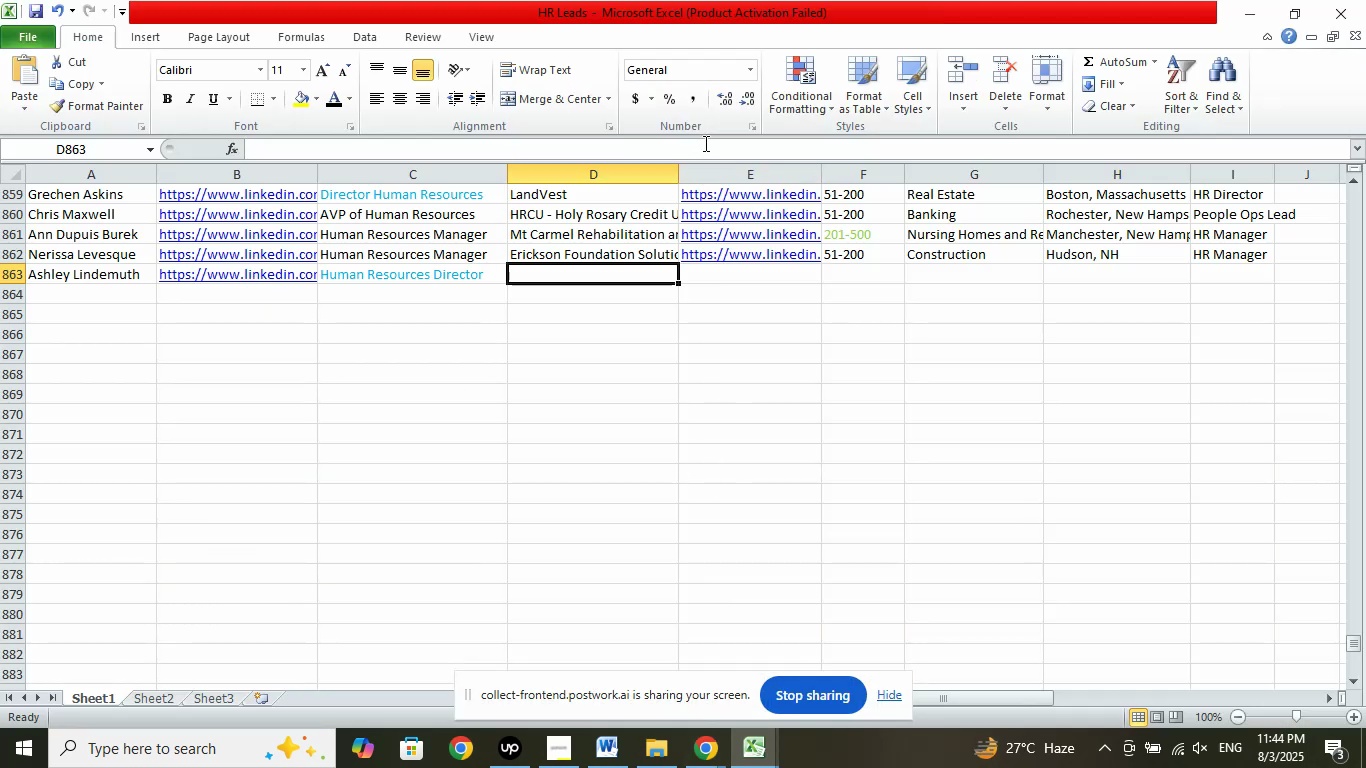 
left_click([704, 141])
 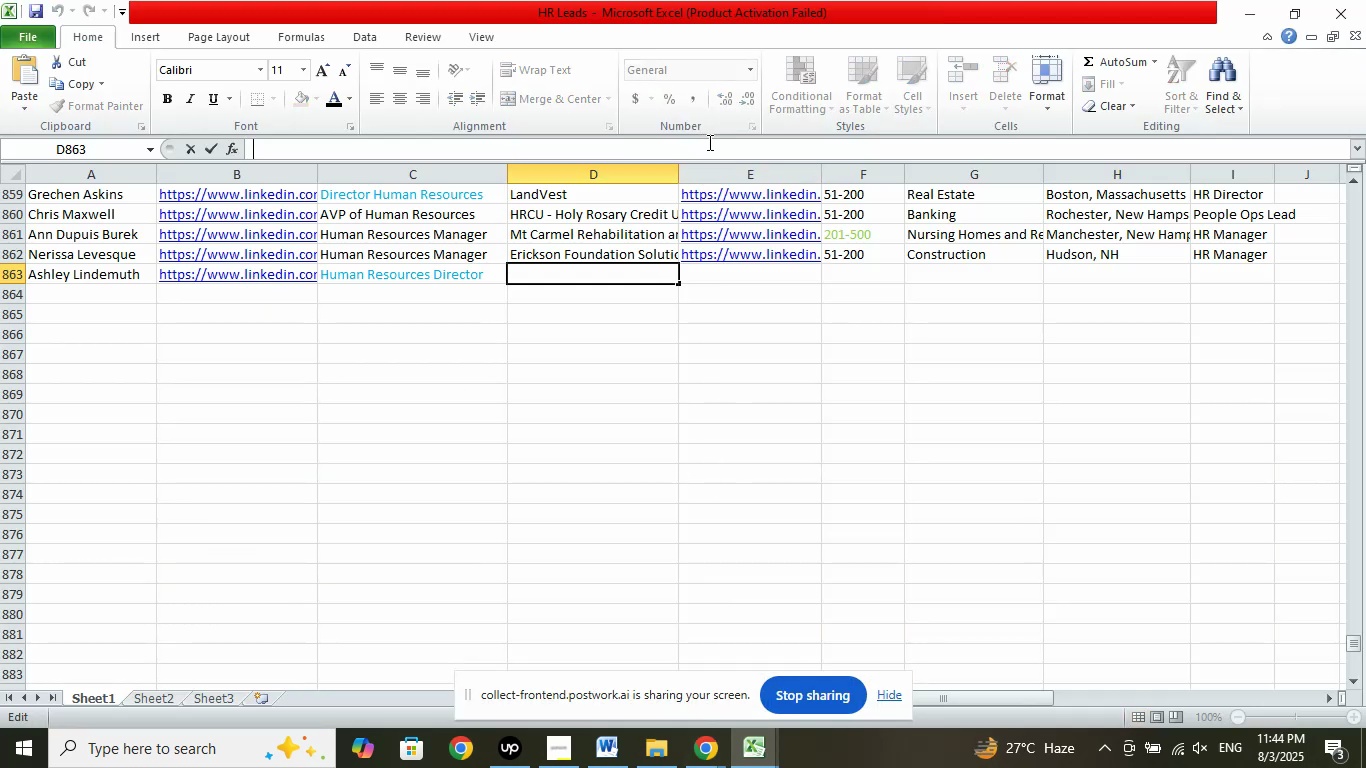 
right_click([708, 142])
 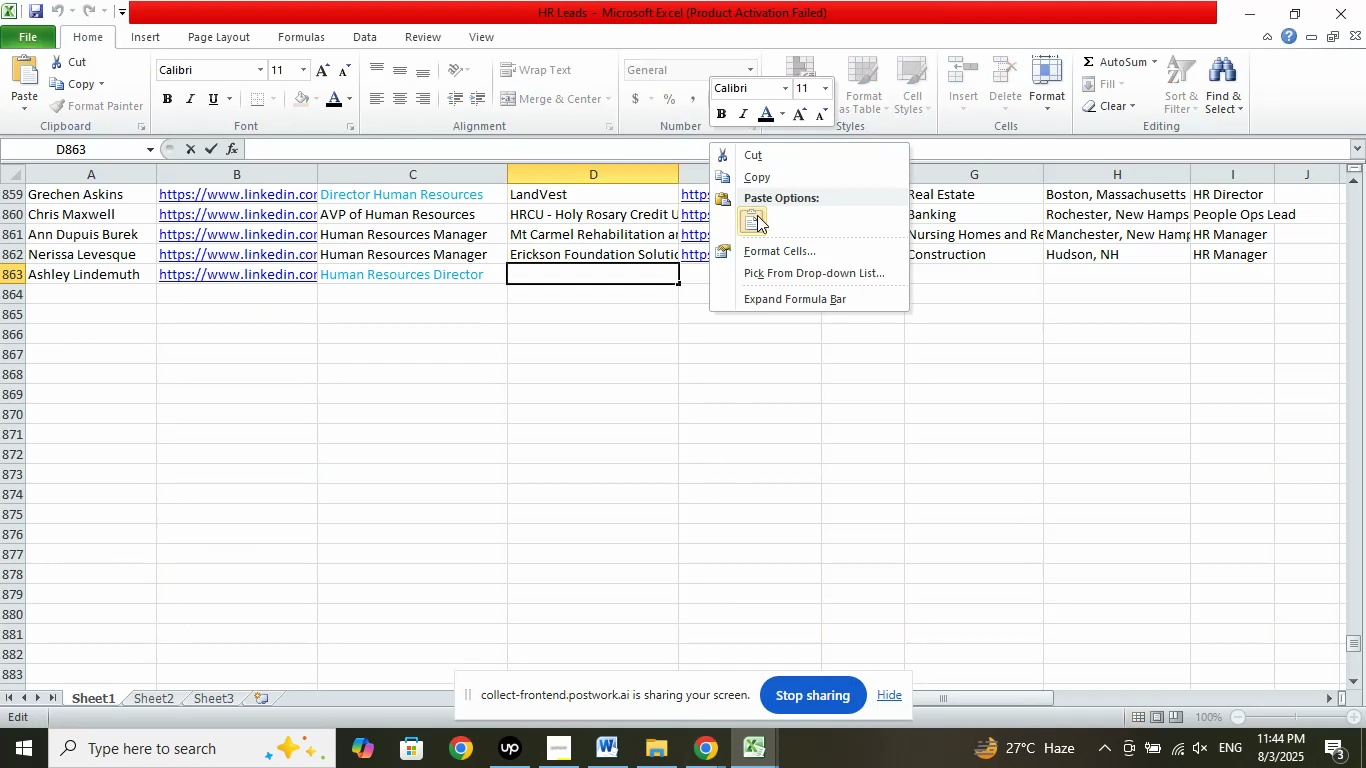 
left_click([757, 215])
 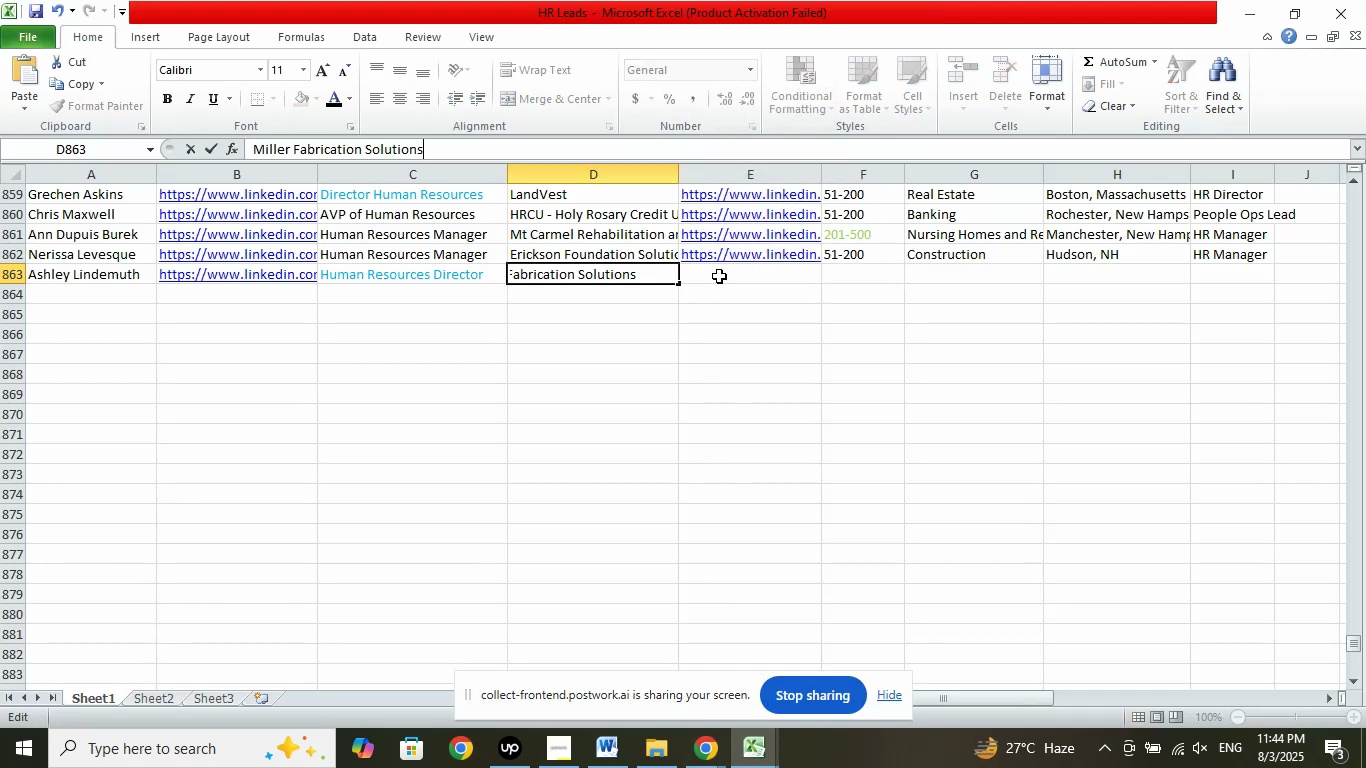 
left_click([719, 276])
 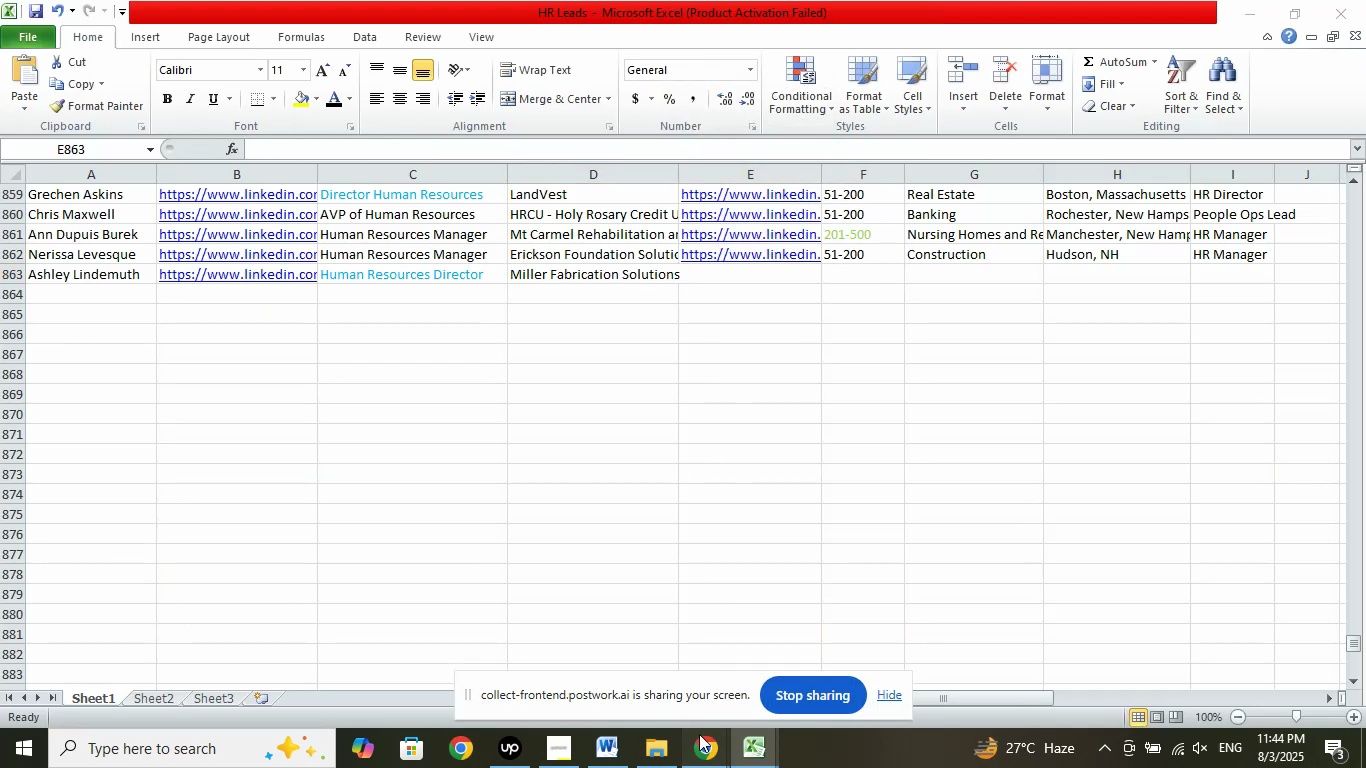 
double_click([606, 668])
 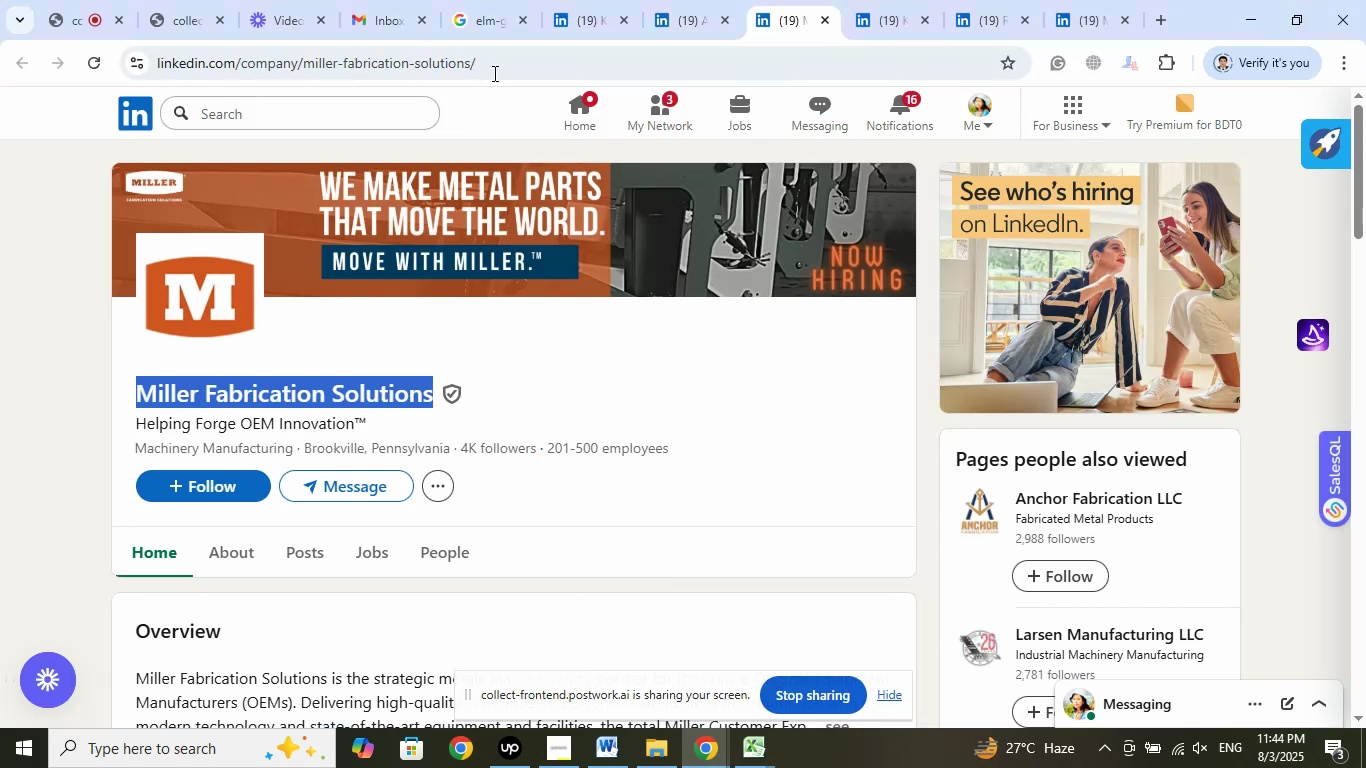 
left_click([494, 60])
 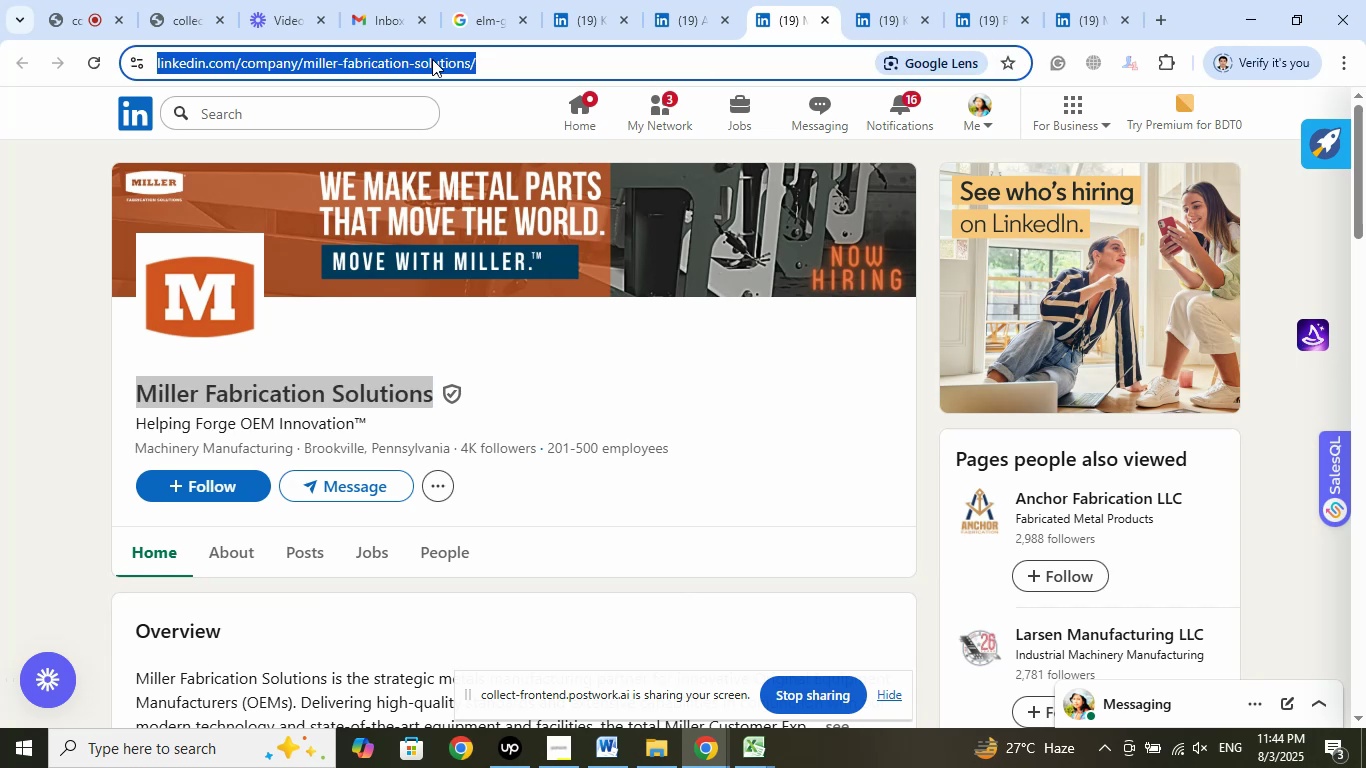 
right_click([432, 59])
 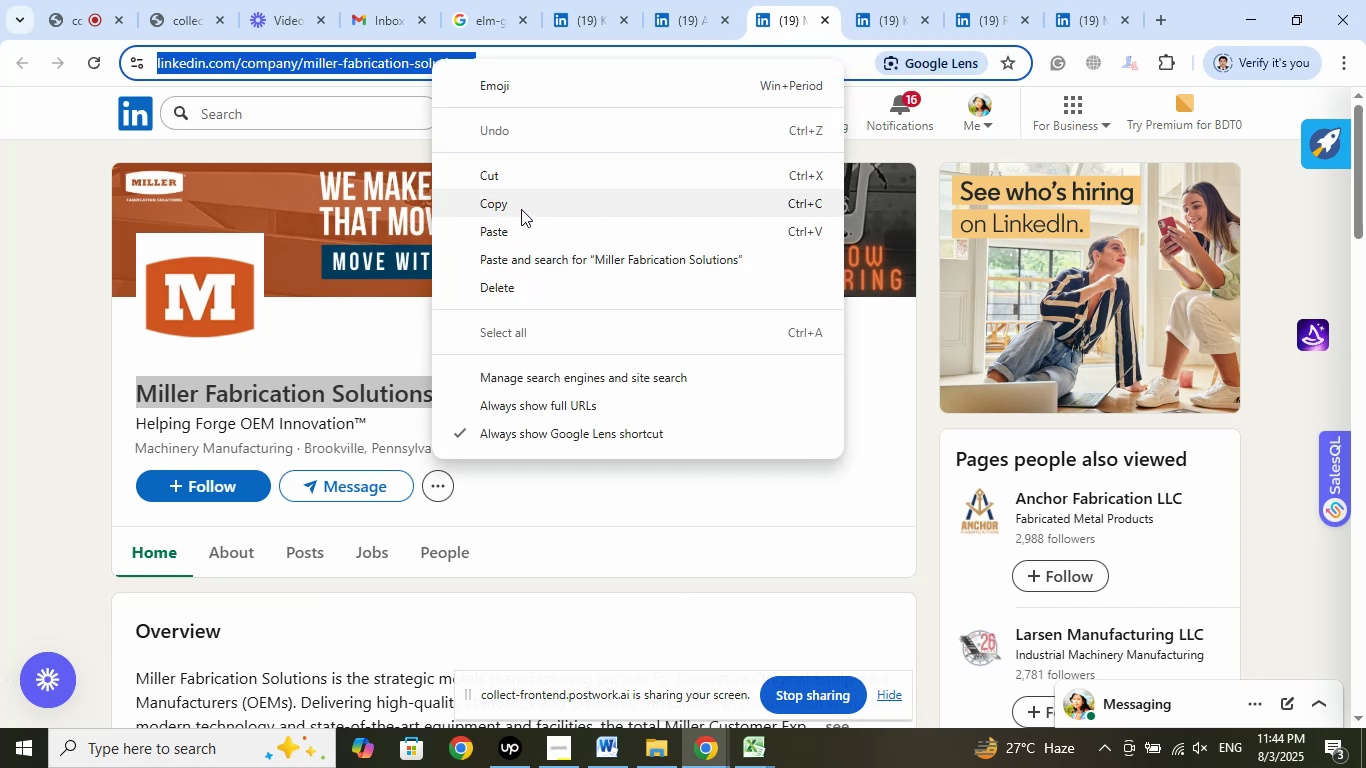 
left_click([521, 208])
 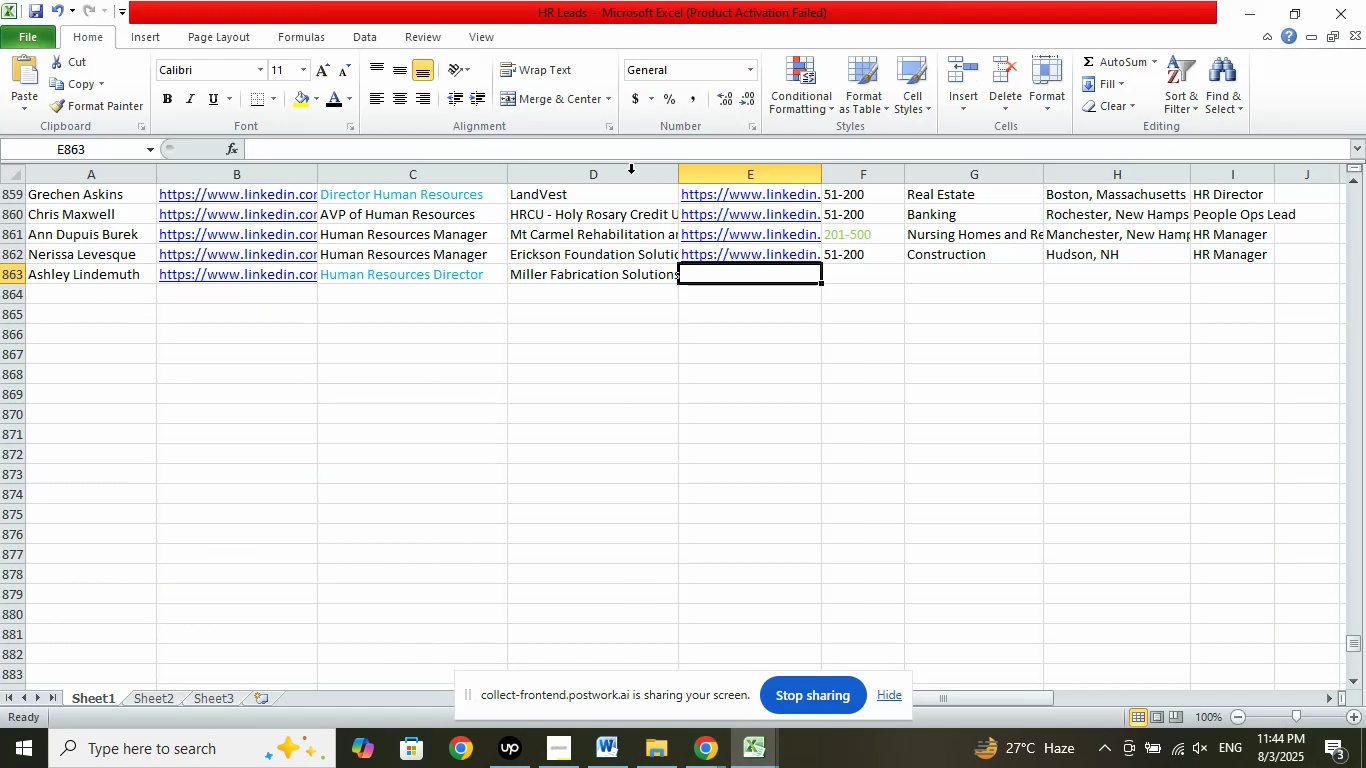 
left_click([579, 148])
 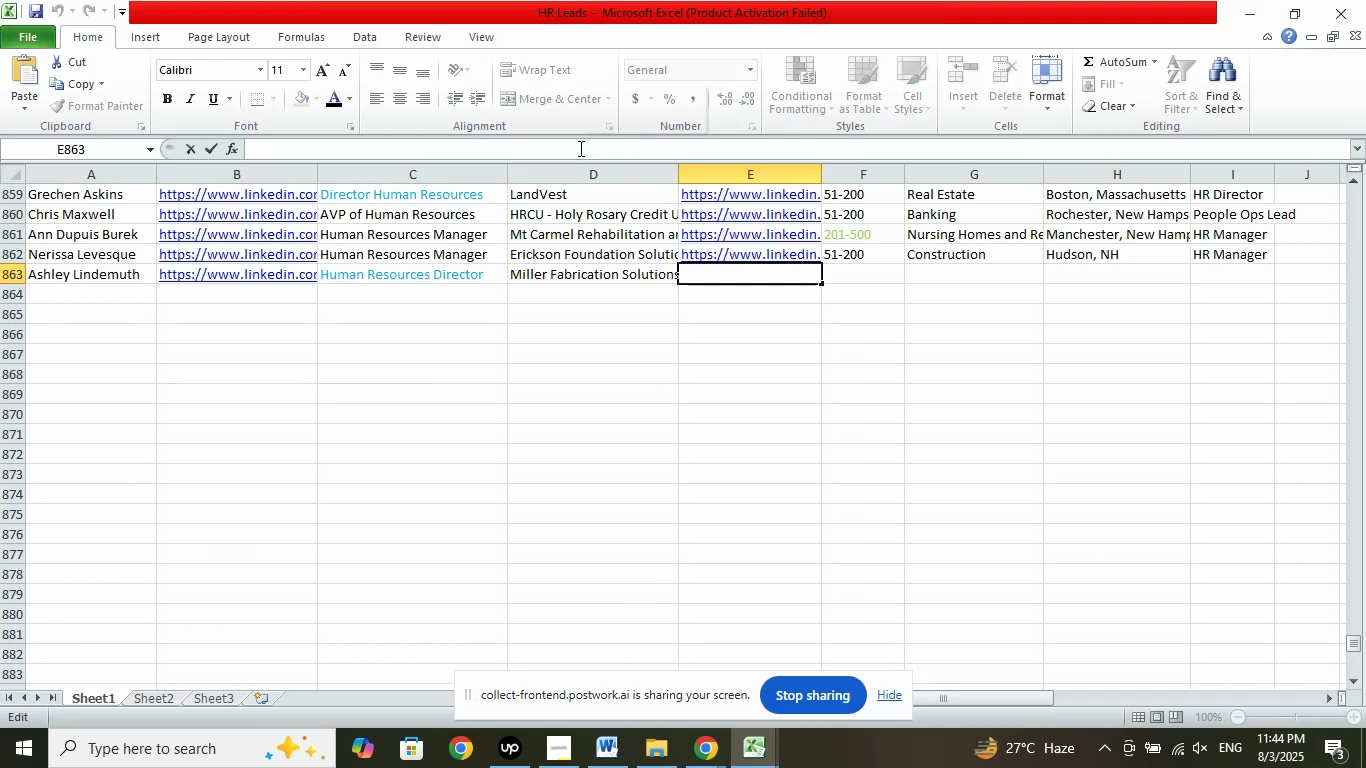 
right_click([579, 148])
 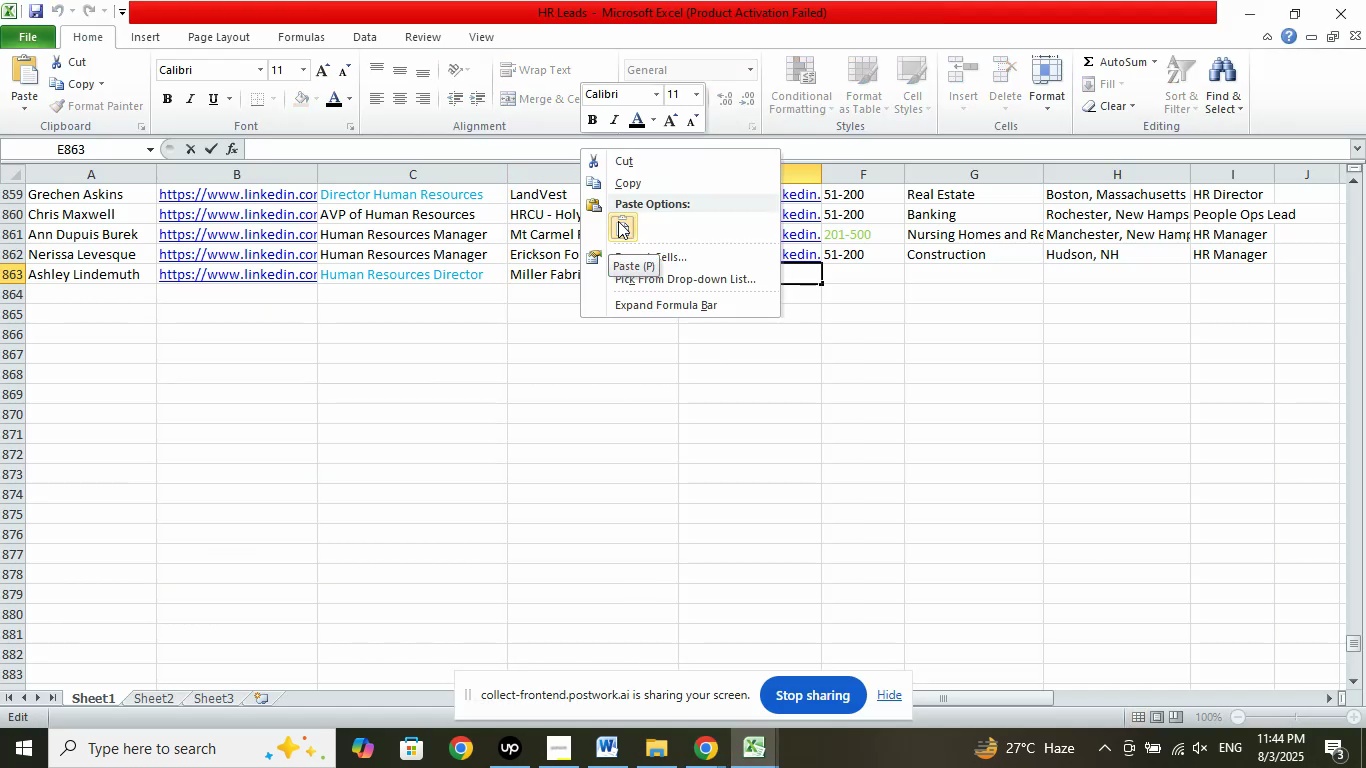 
left_click([618, 221])
 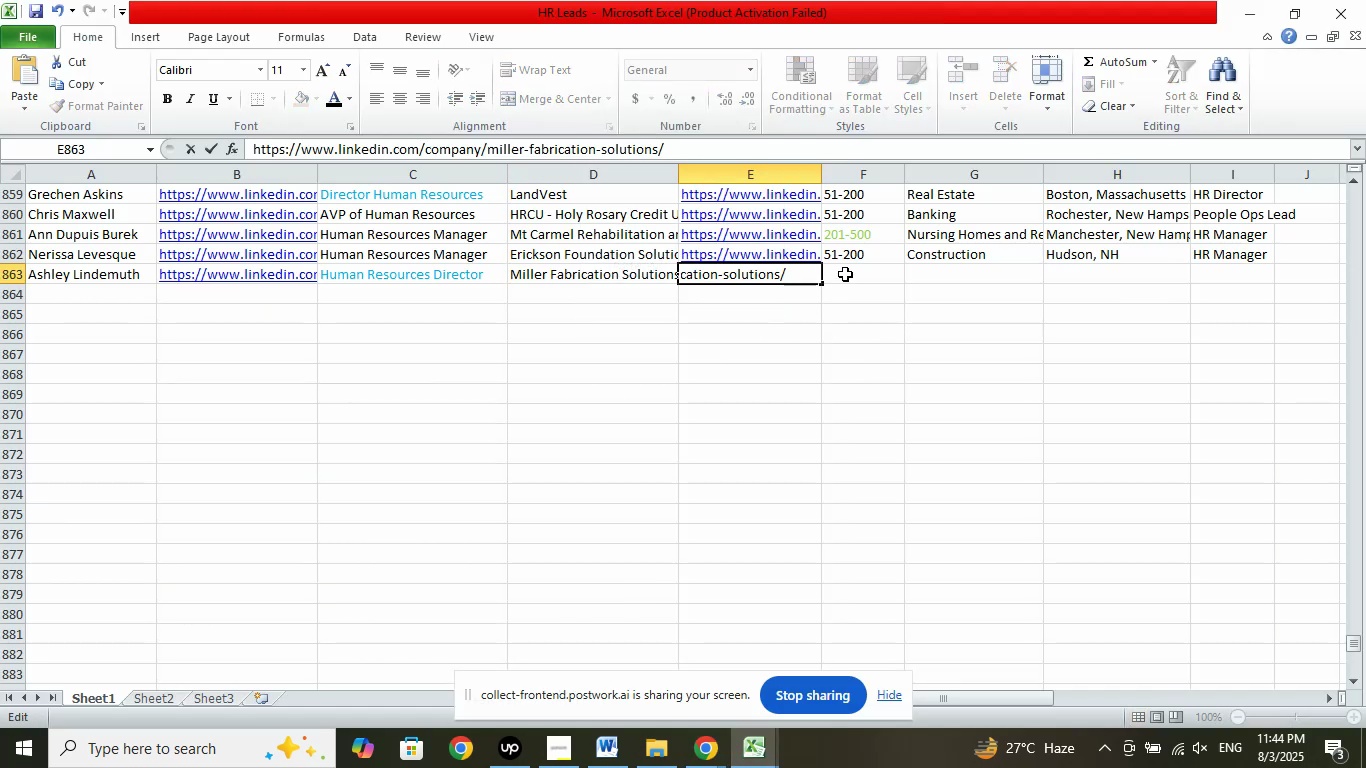 
left_click([845, 274])
 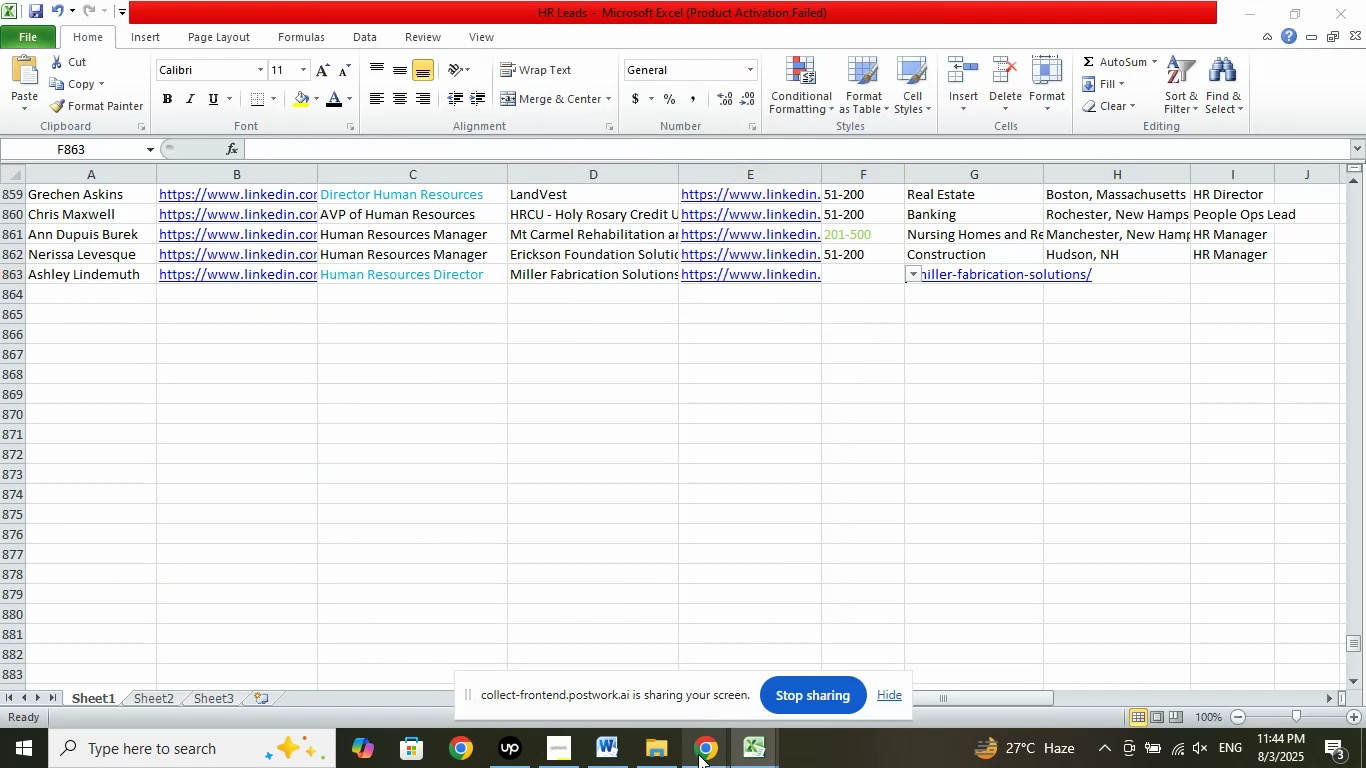 
double_click([616, 680])
 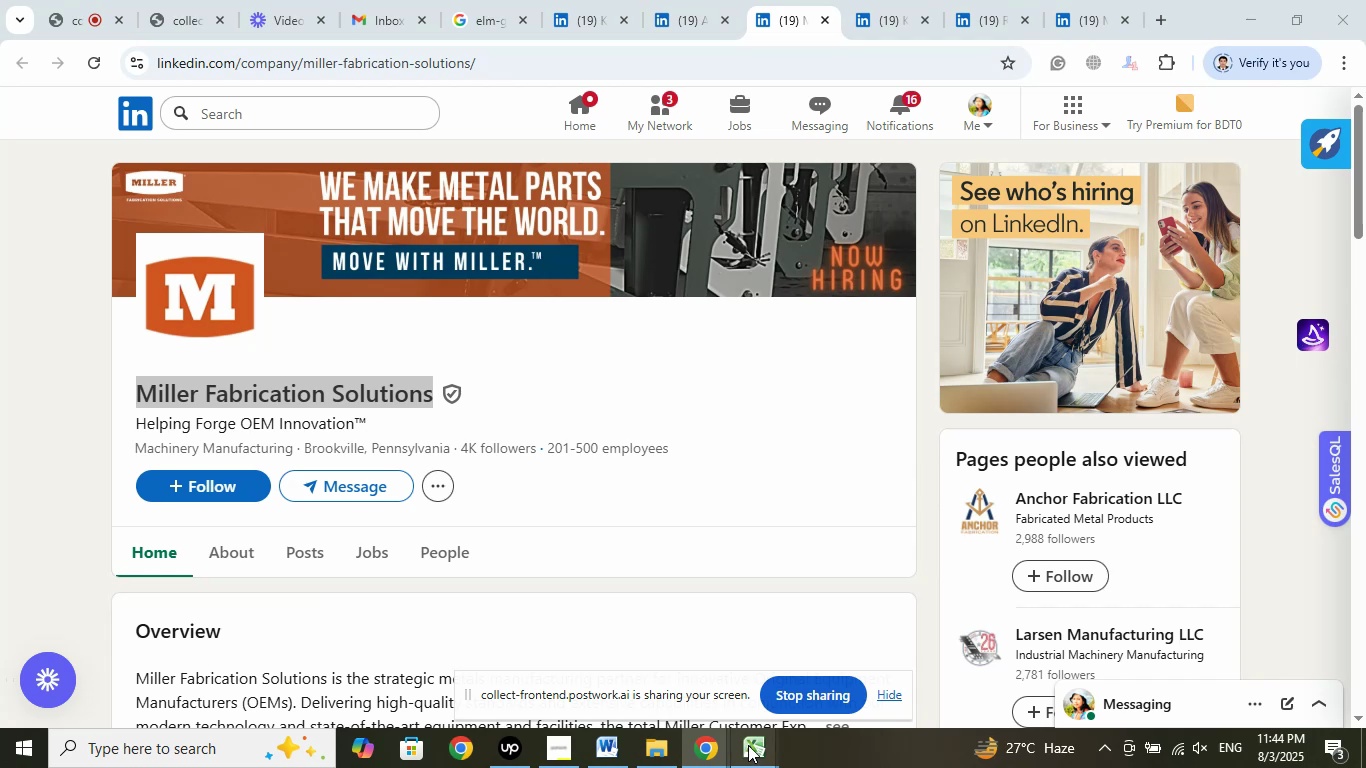 
left_click([679, 675])
 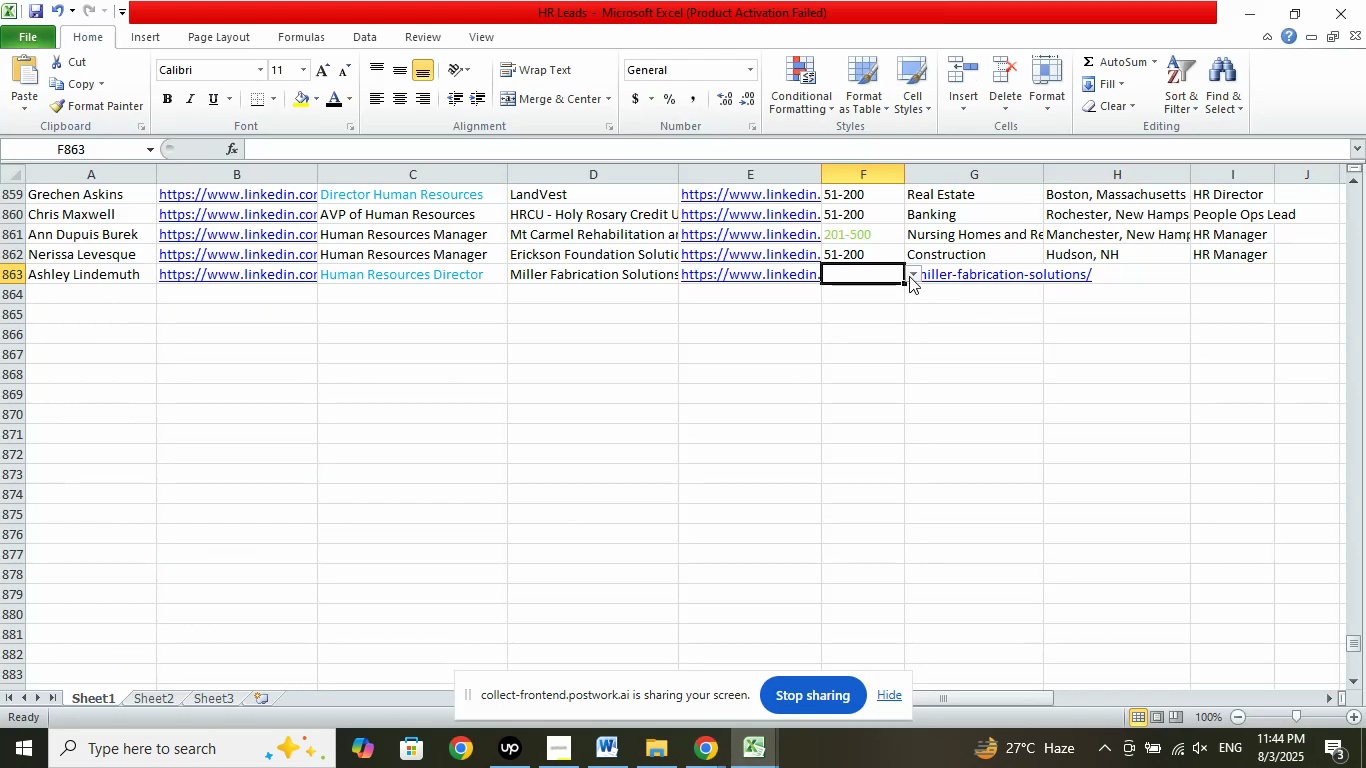 
left_click([909, 276])
 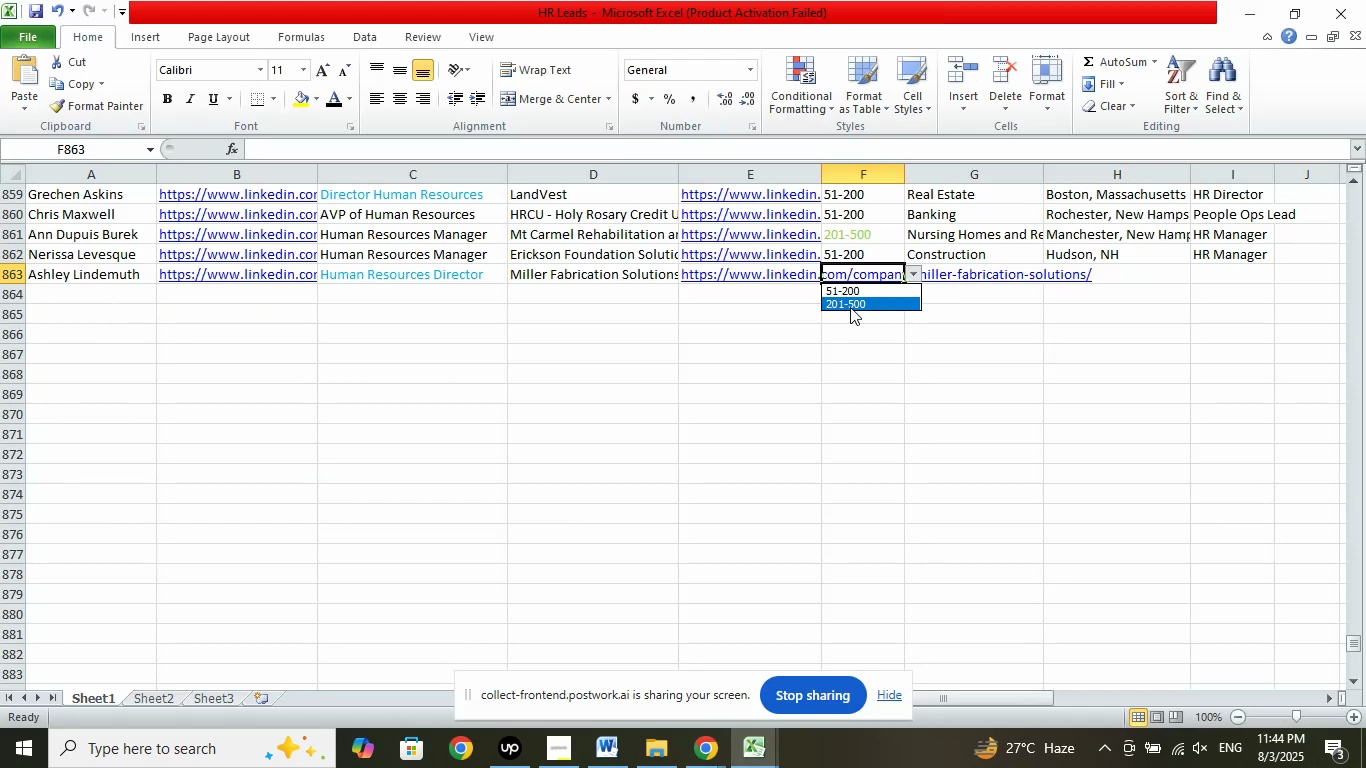 
left_click([850, 307])
 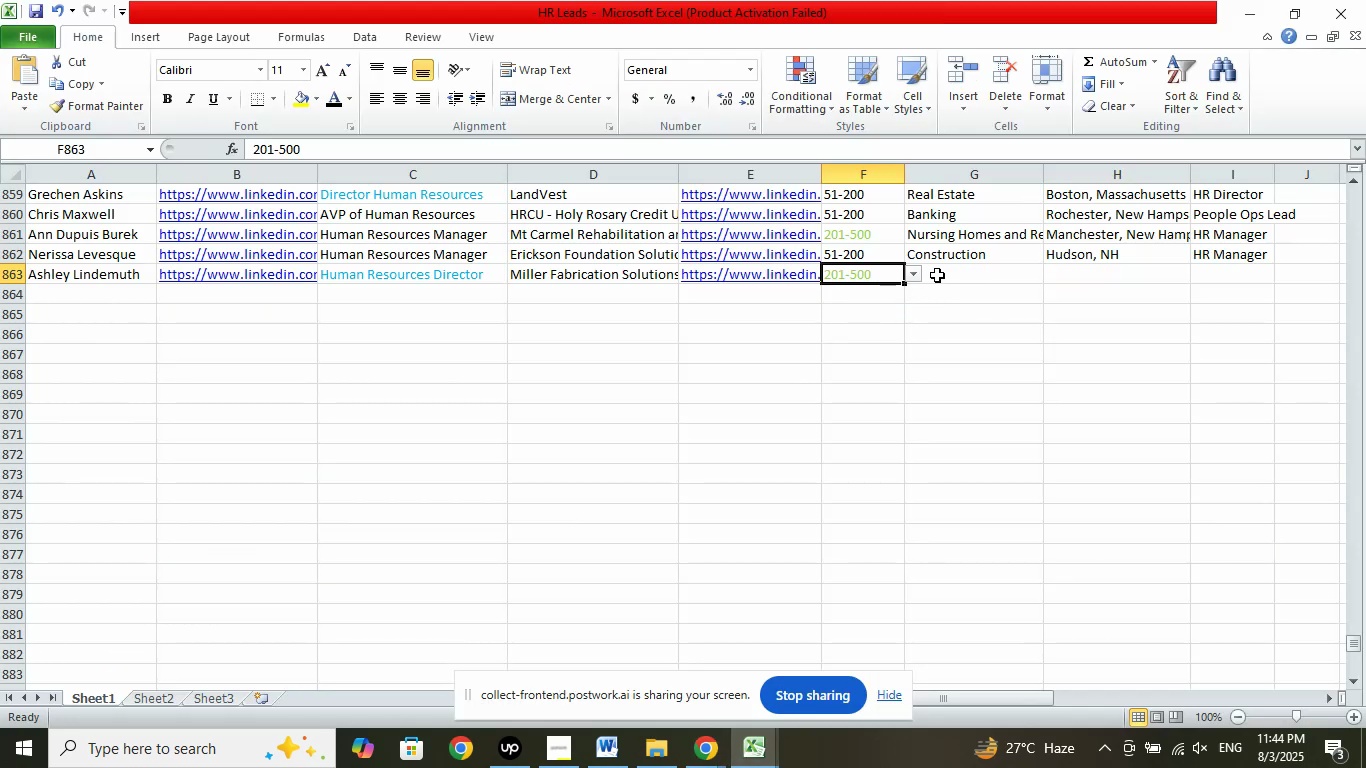 
left_click([937, 275])
 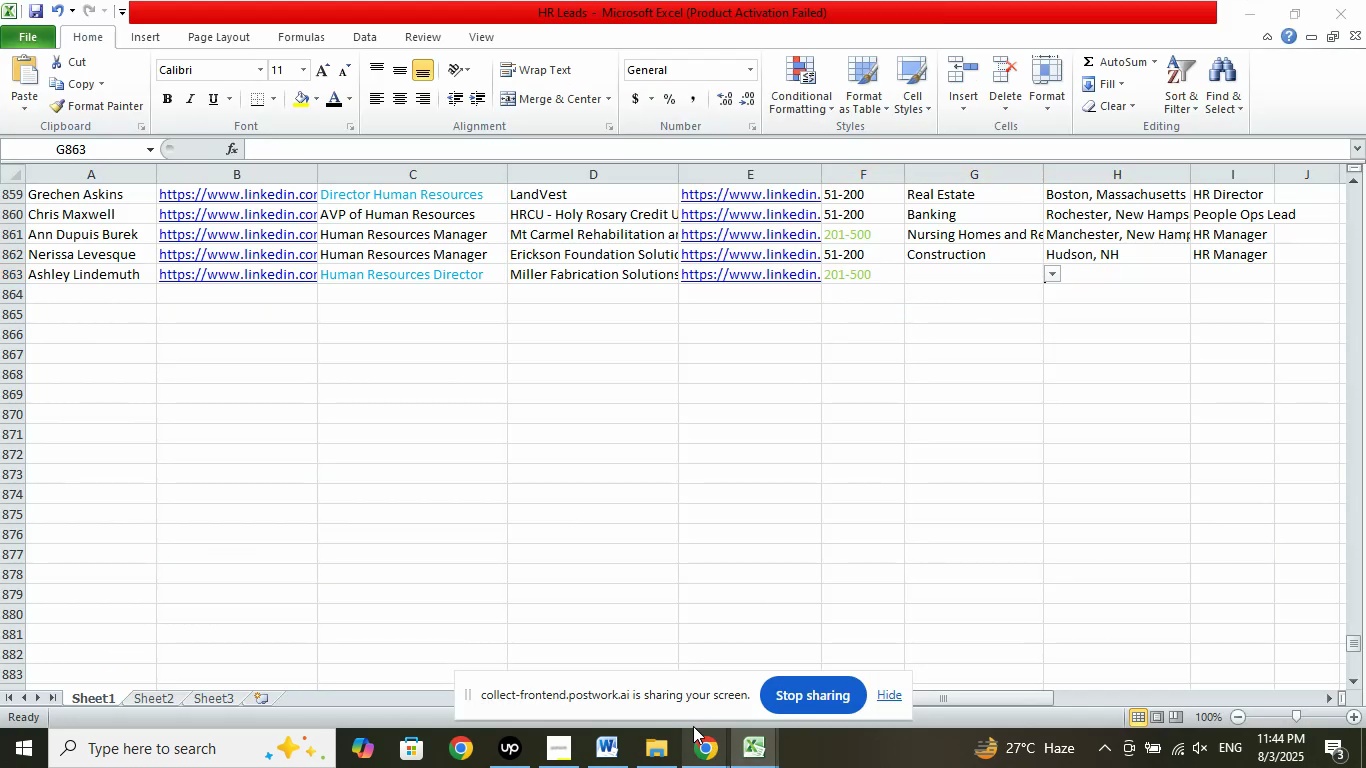 
double_click([605, 659])
 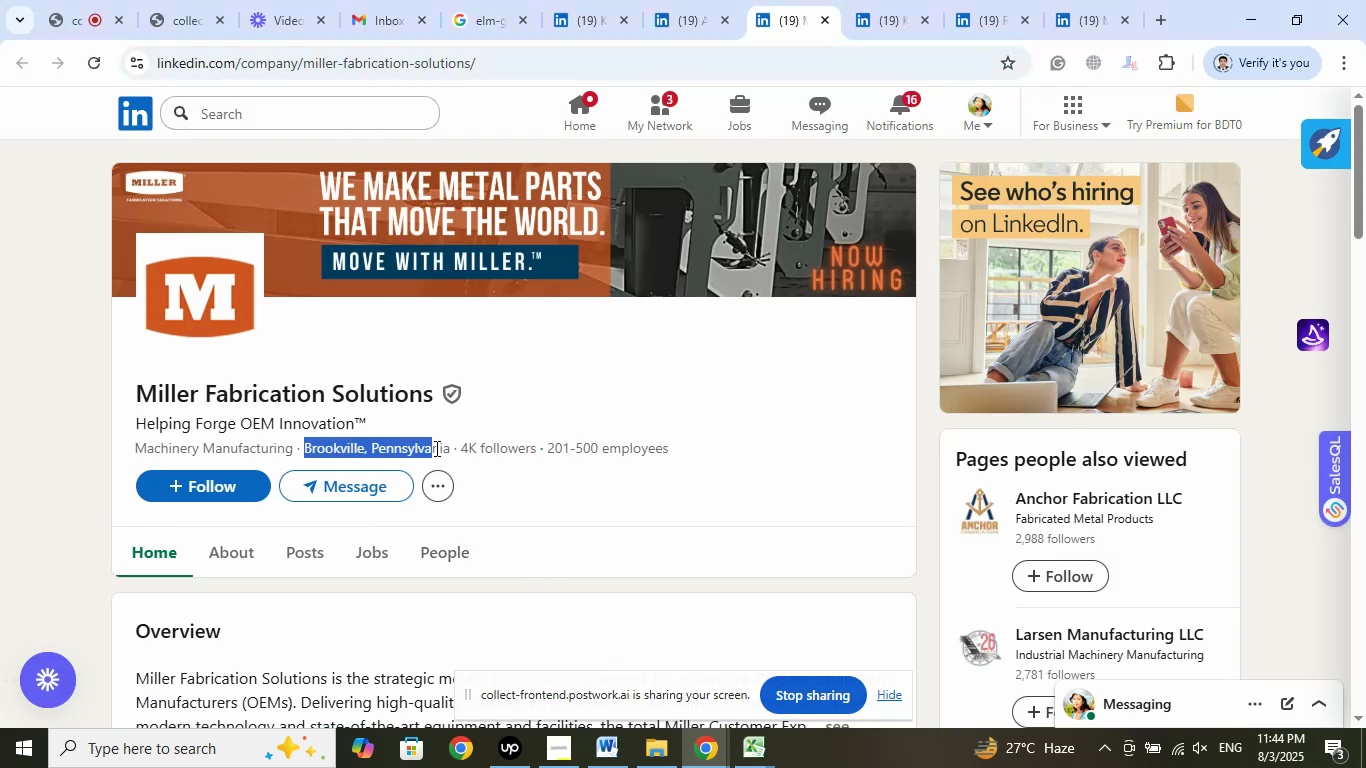 
right_click([422, 444])
 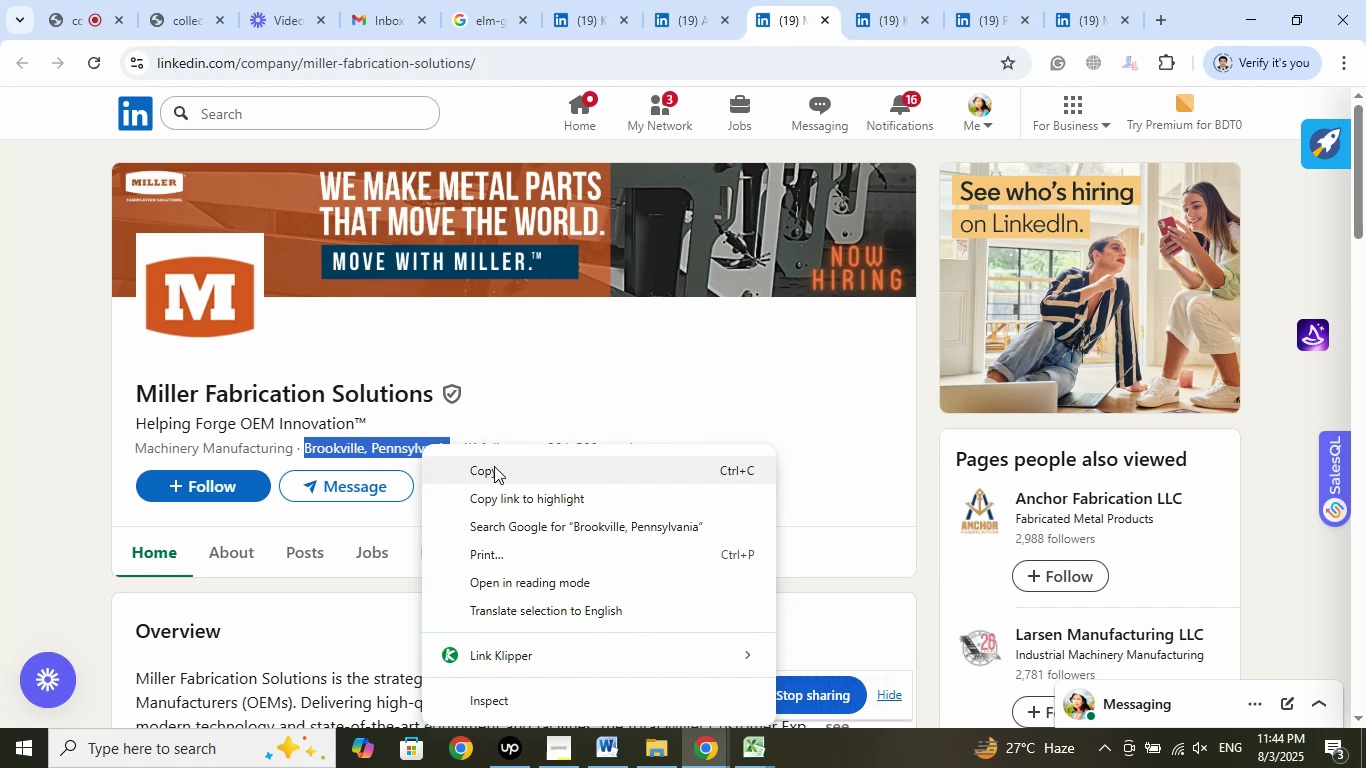 
left_click([494, 466])
 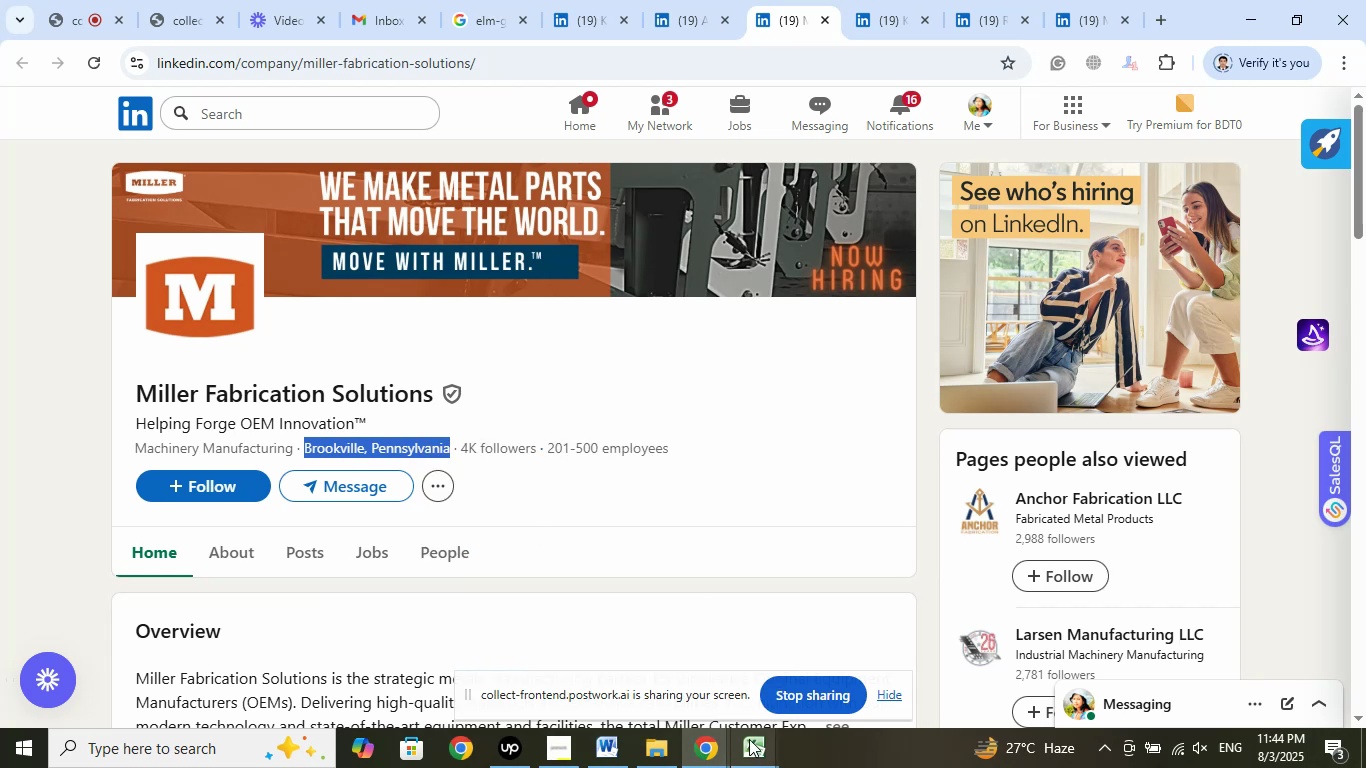 
left_click([654, 651])
 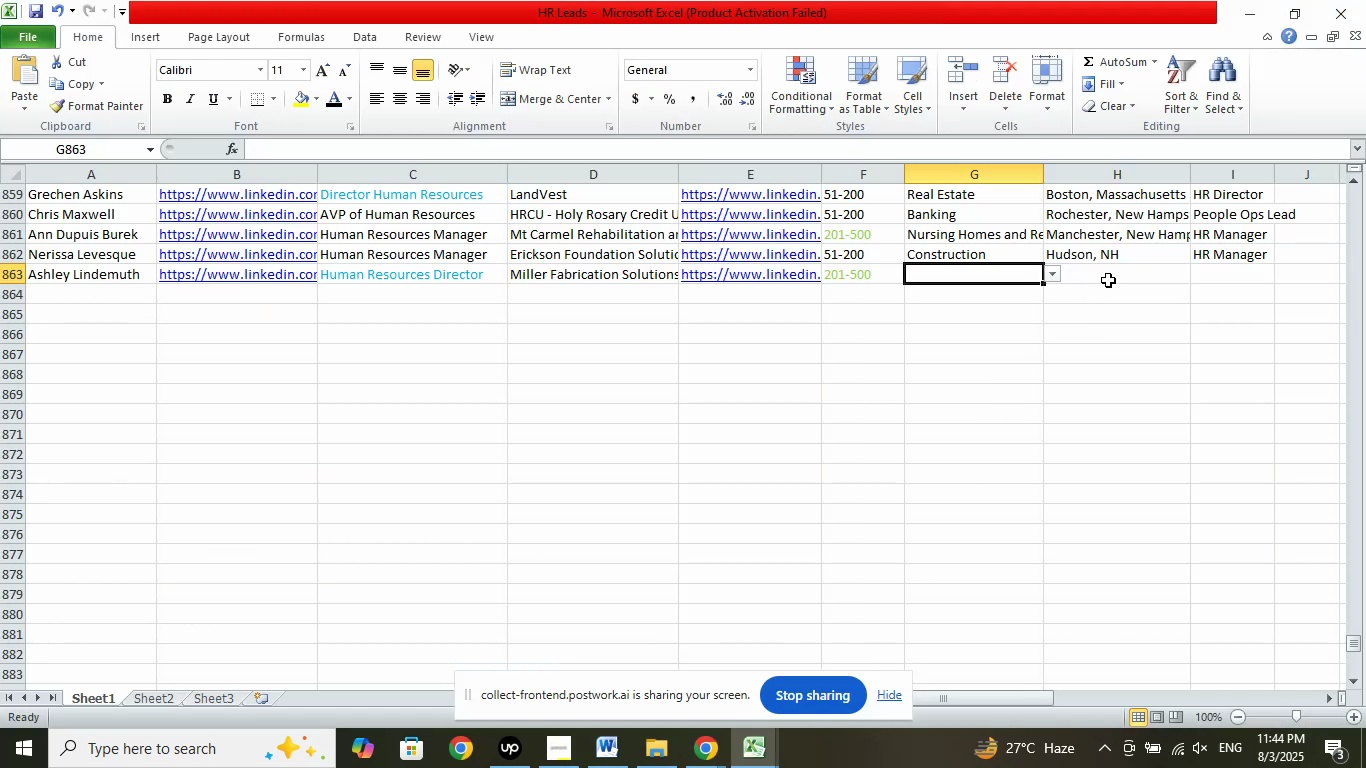 
left_click([1111, 276])
 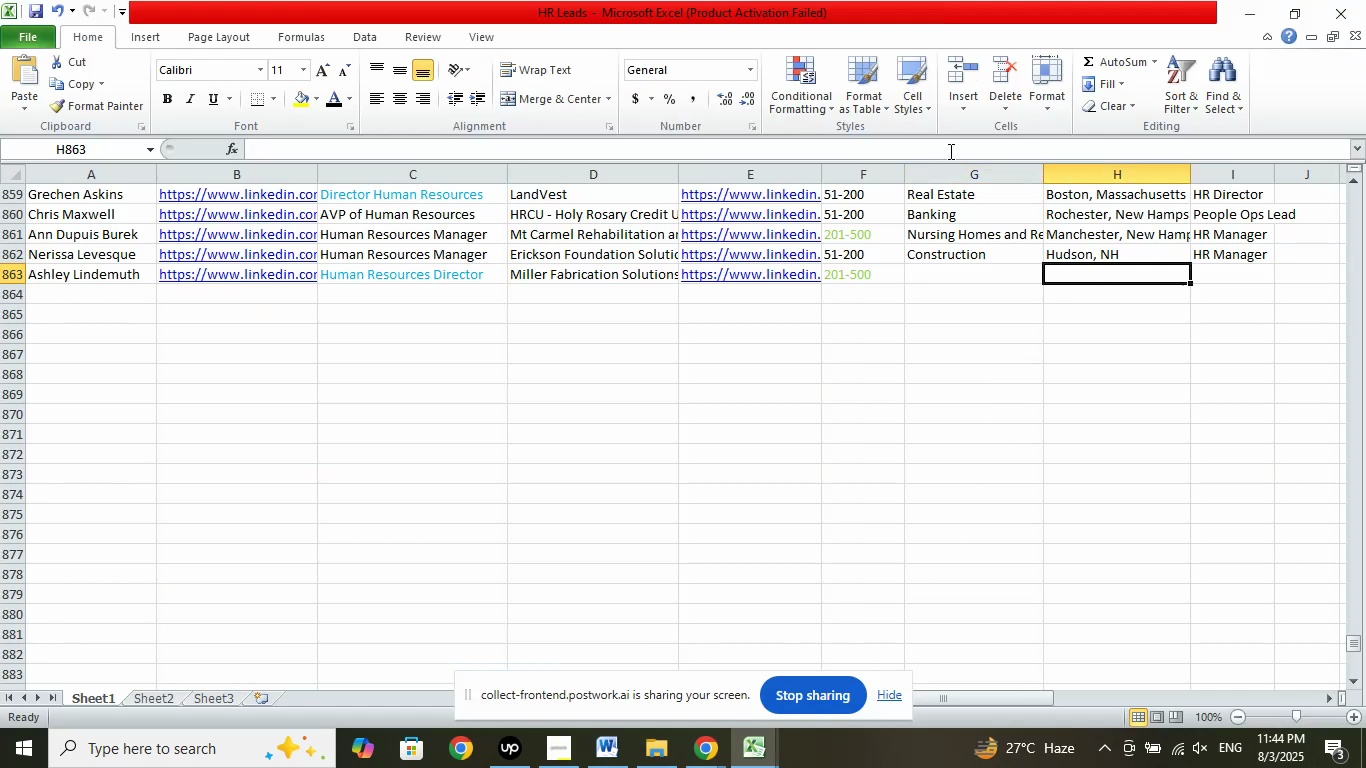 
left_click([951, 148])
 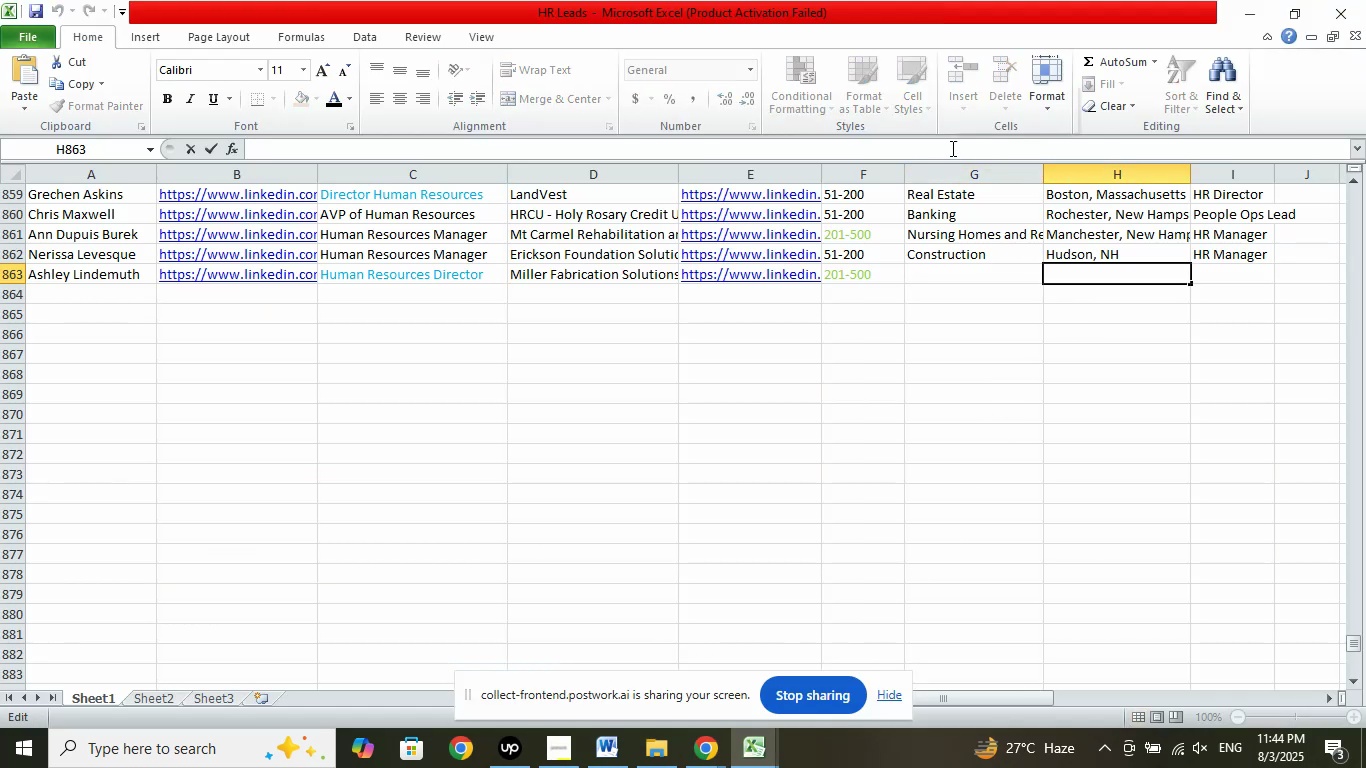 
right_click([951, 148])
 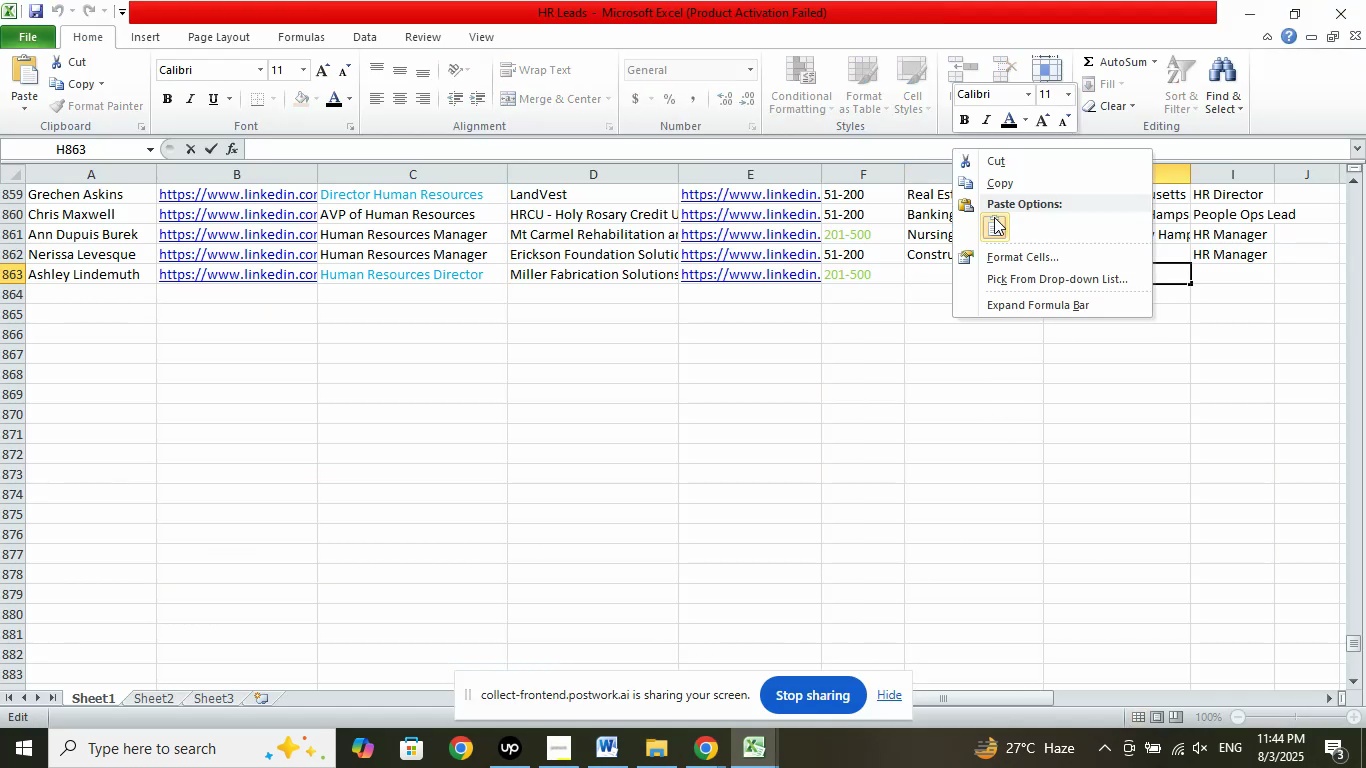 
left_click([994, 217])
 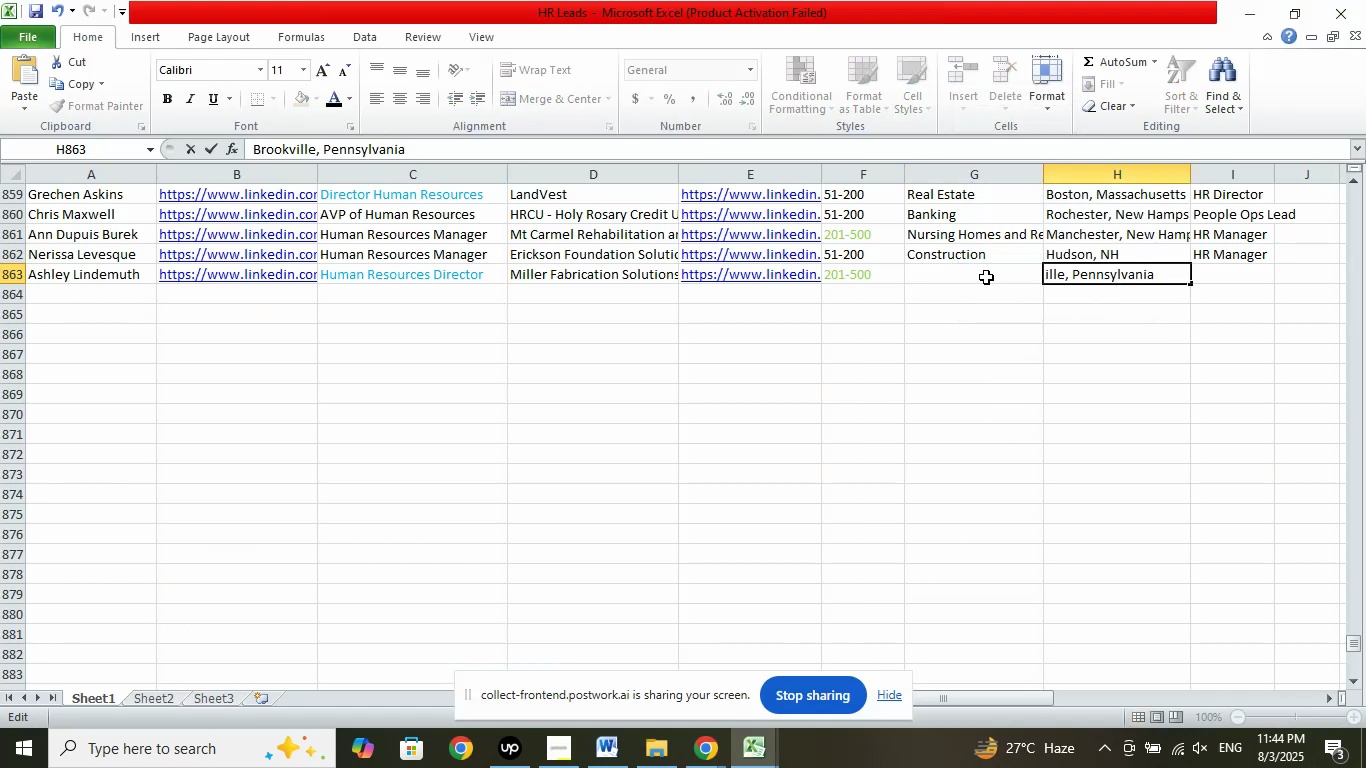 
left_click([986, 277])
 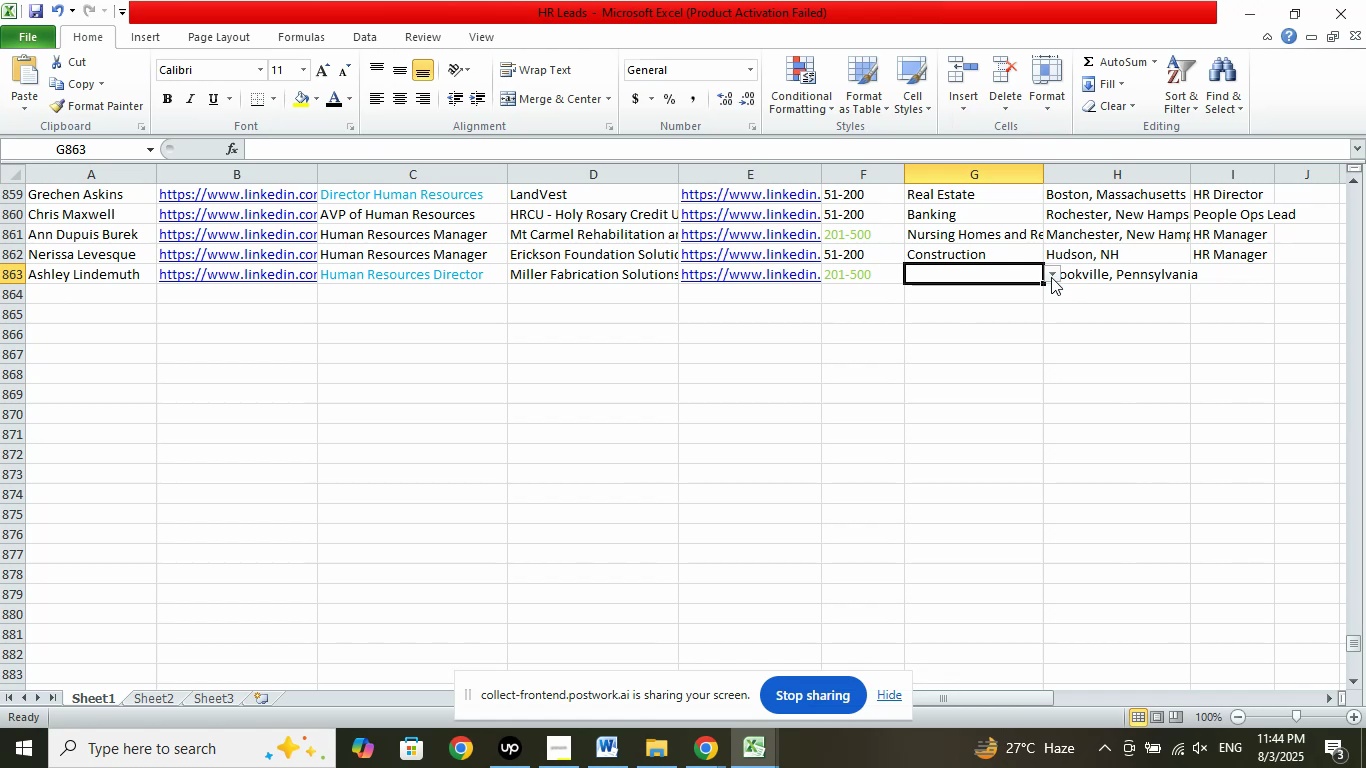 
left_click([1051, 277])
 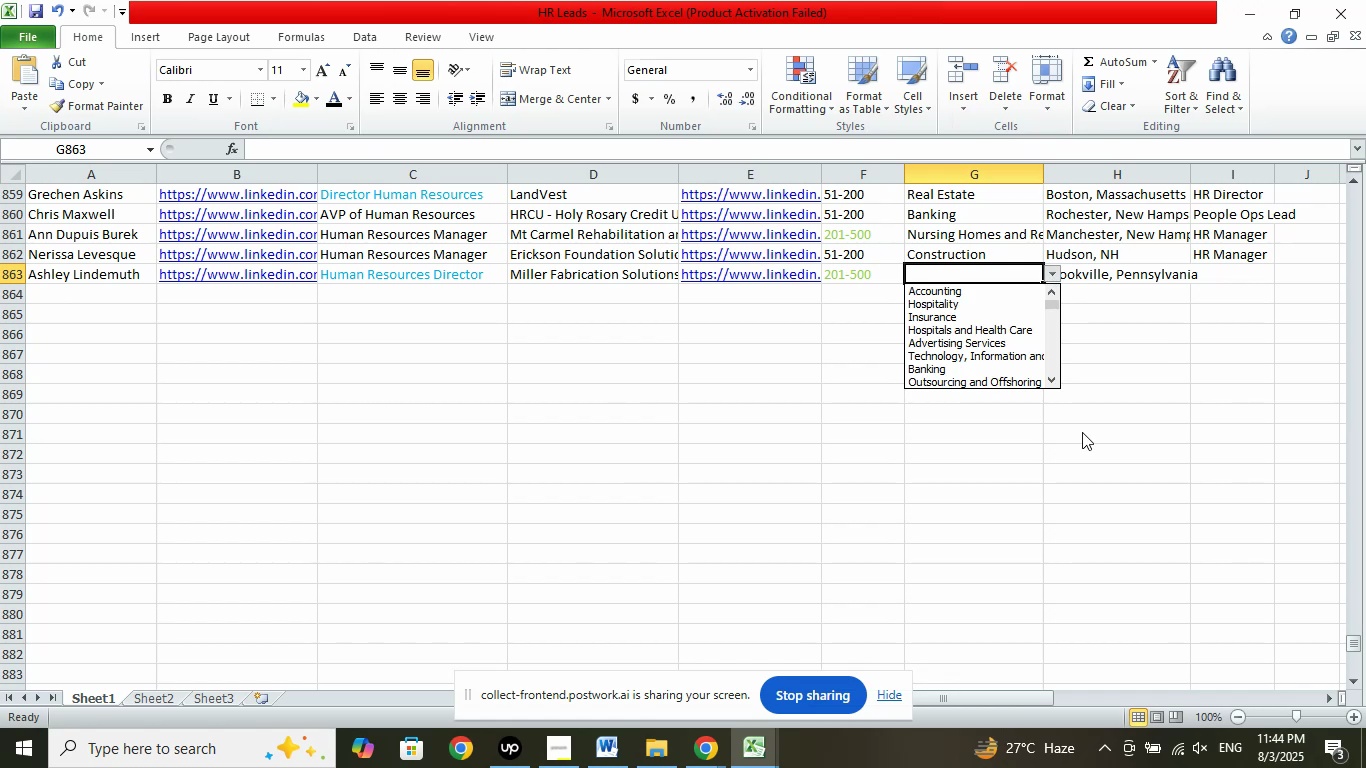 
key(ArrowDown)
 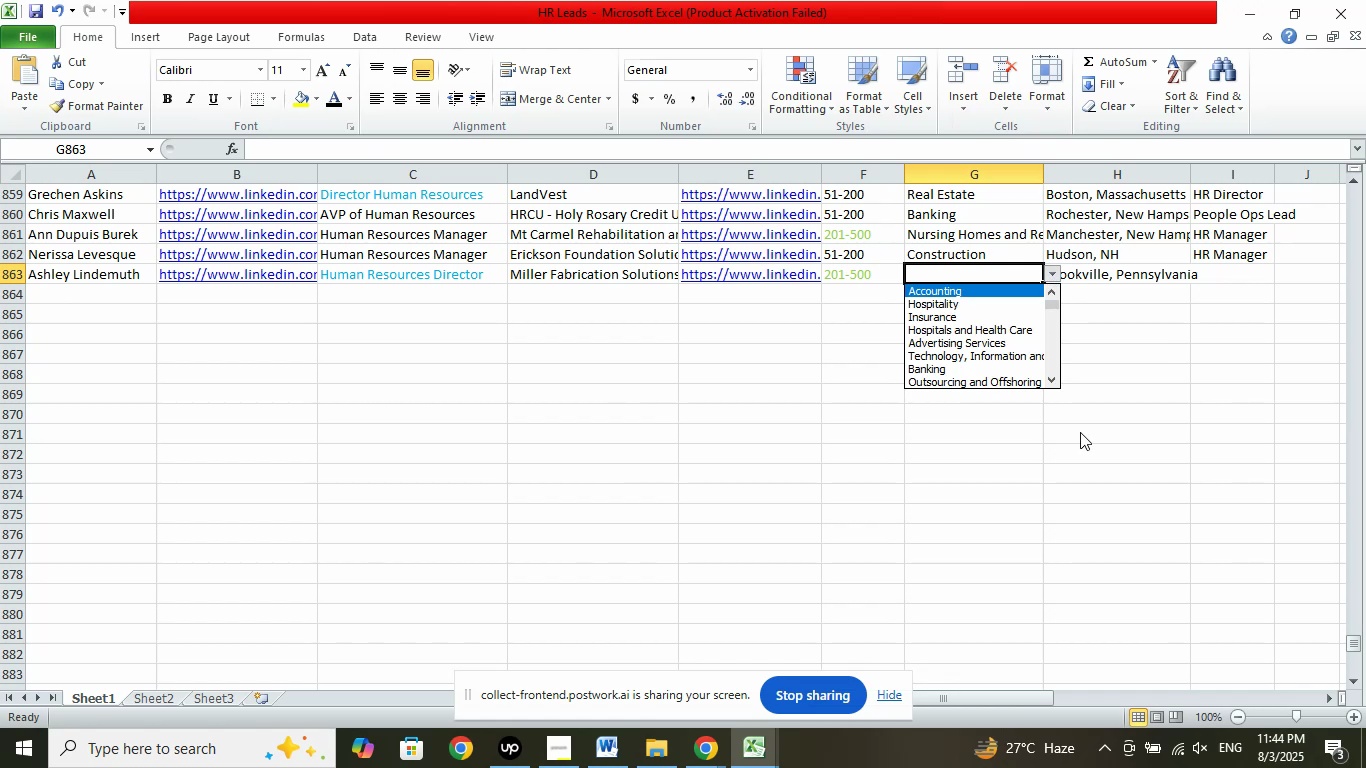 
key(ArrowDown)
 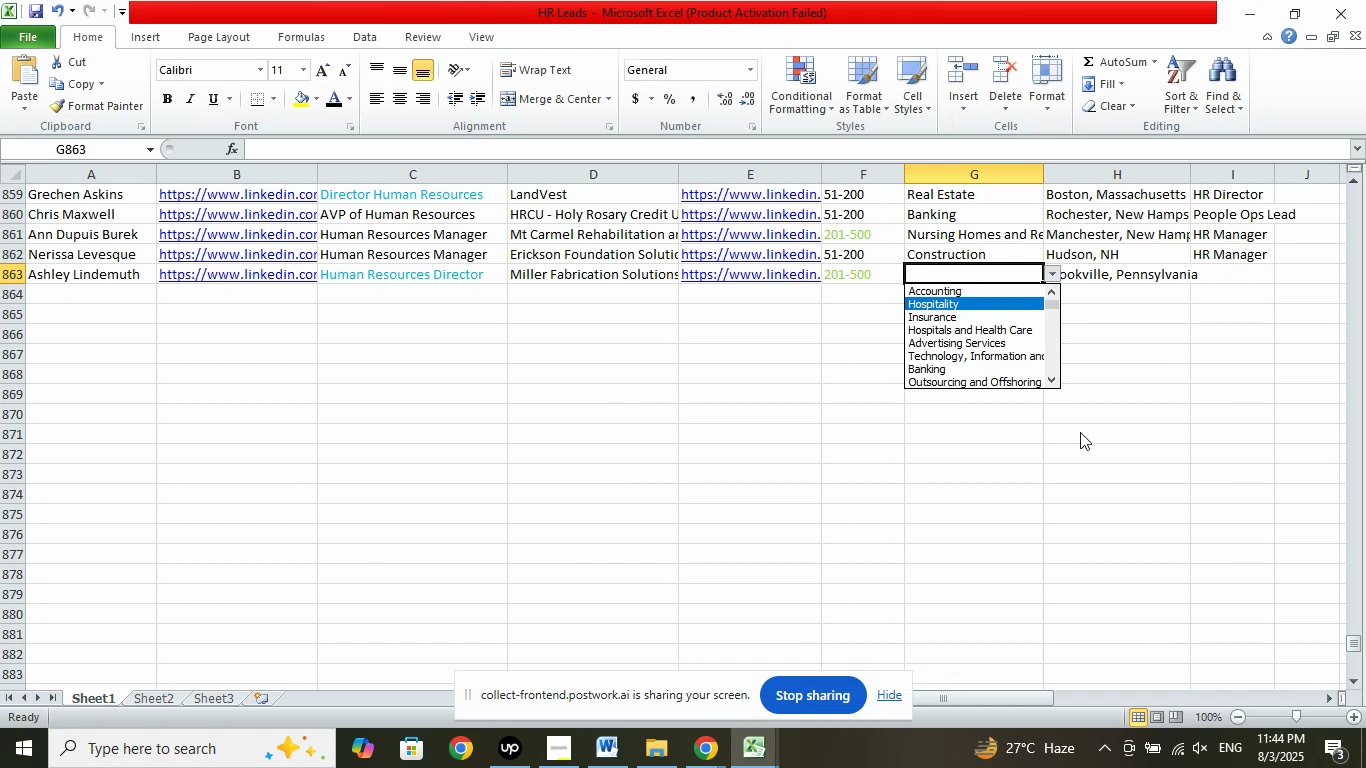 
key(ArrowDown)
 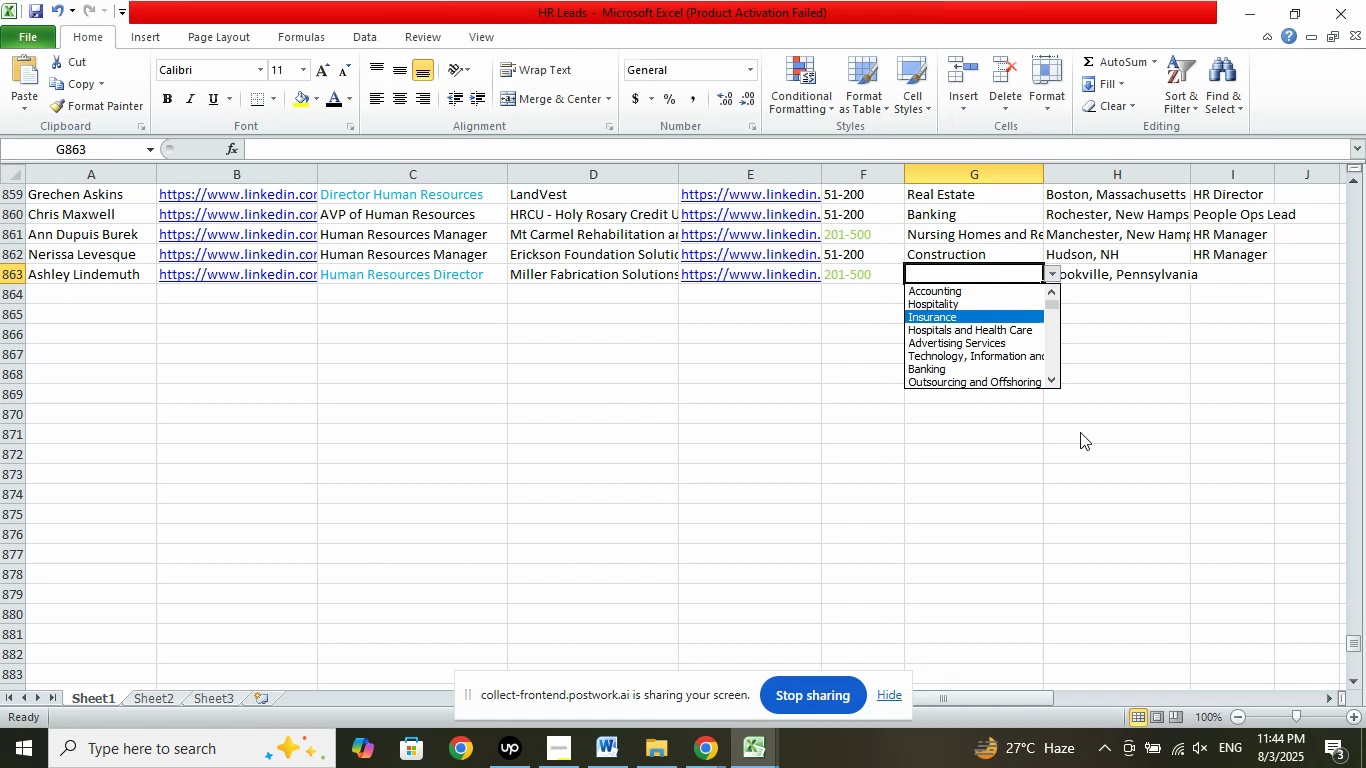 
key(ArrowDown)
 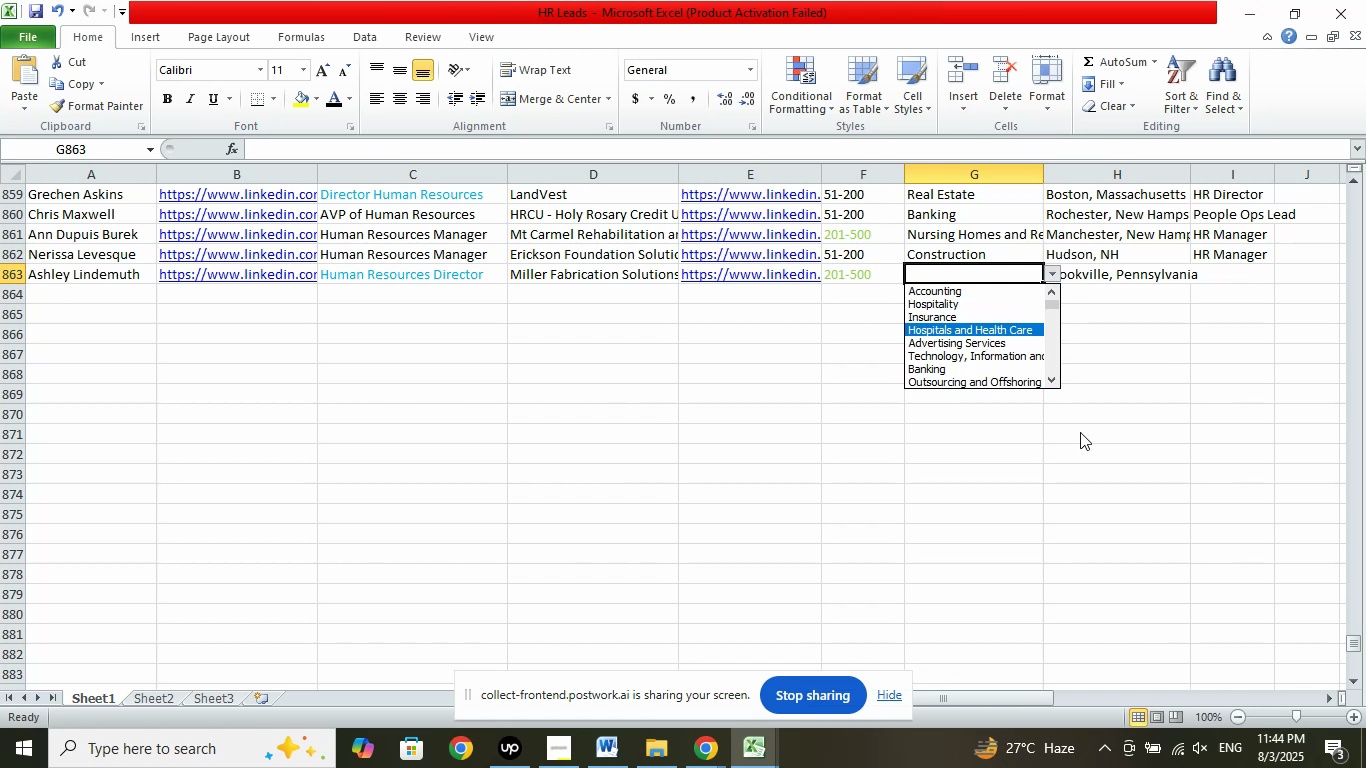 
key(ArrowDown)
 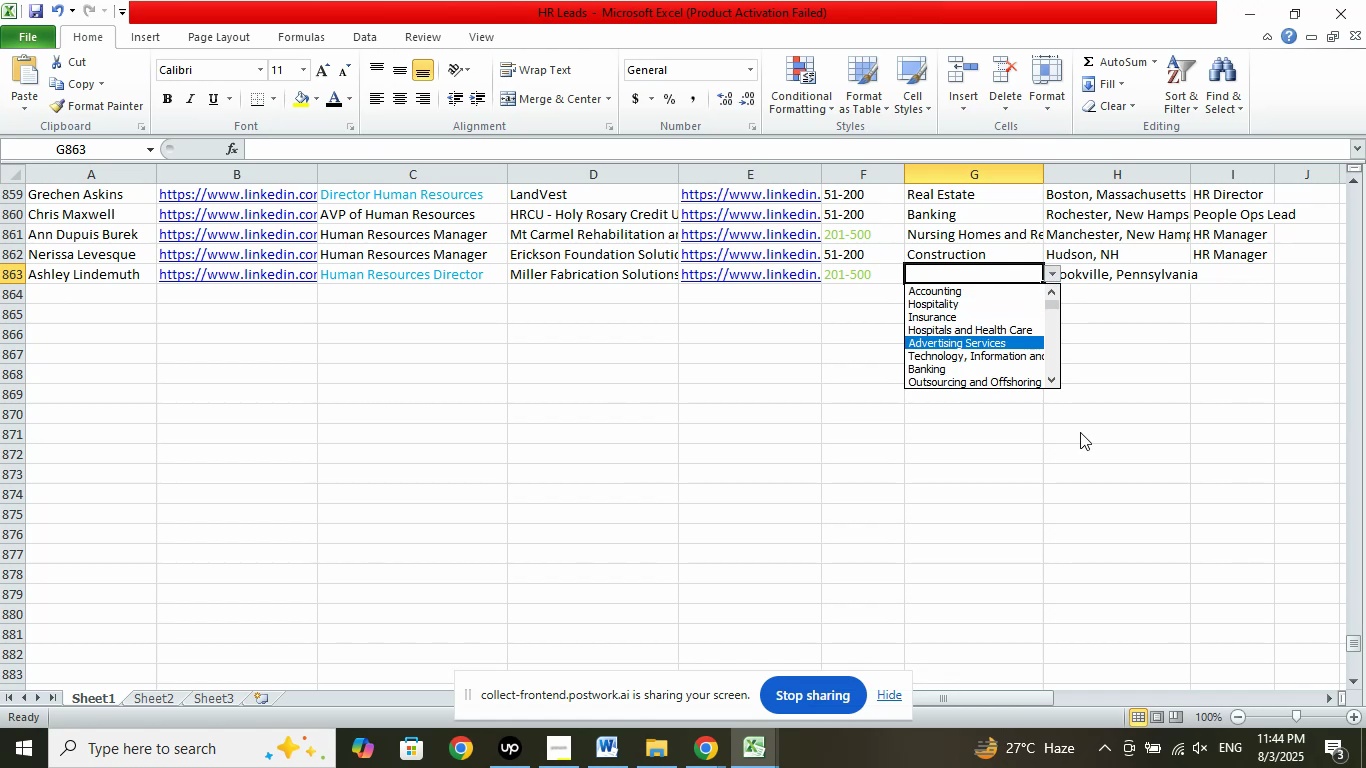 
key(ArrowDown)
 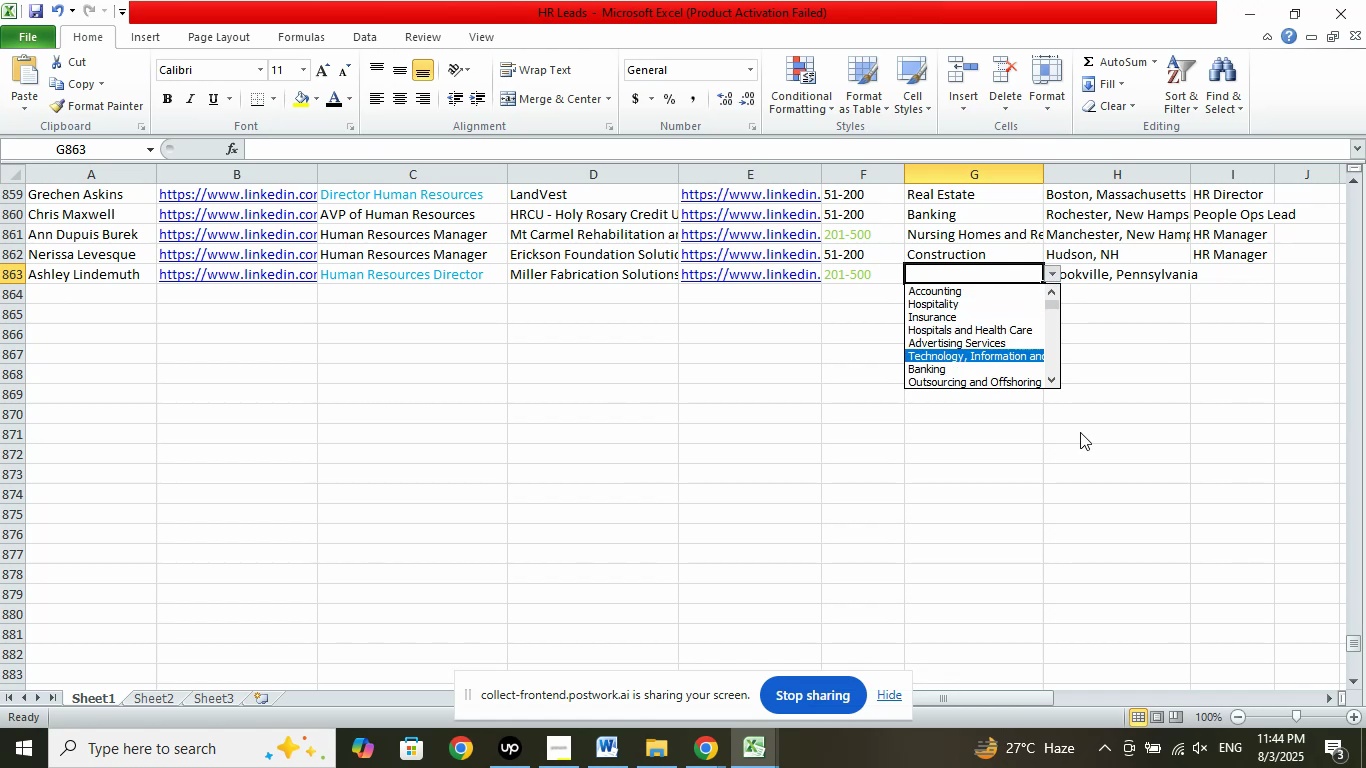 
key(ArrowDown)
 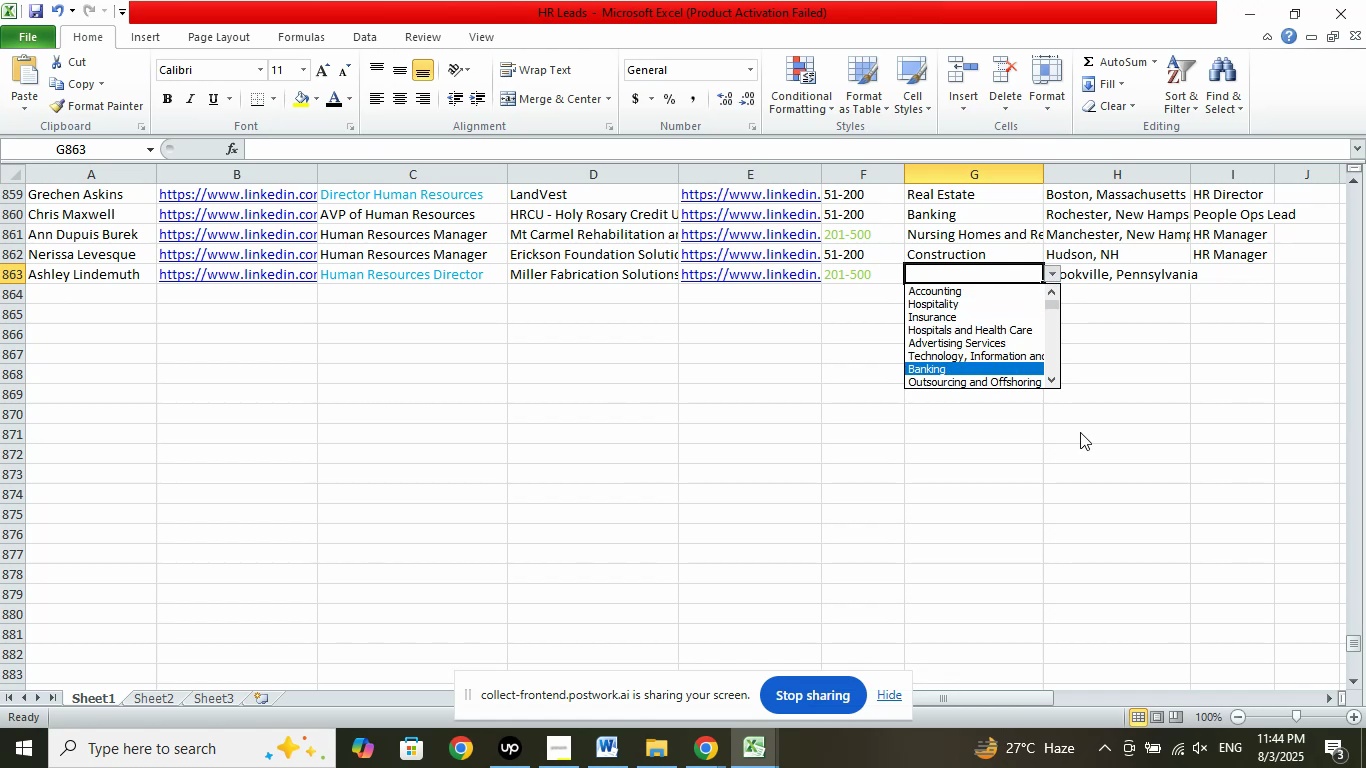 
key(ArrowDown)
 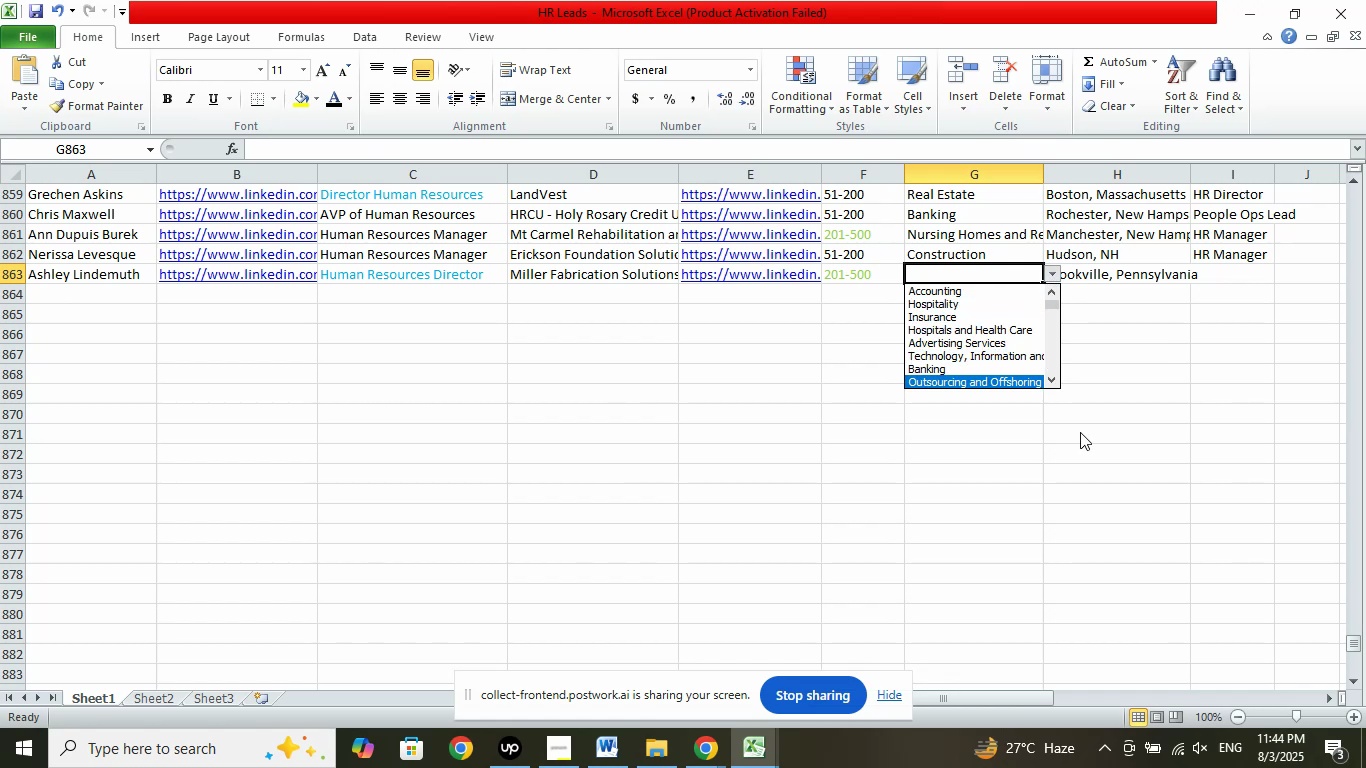 
key(ArrowDown)
 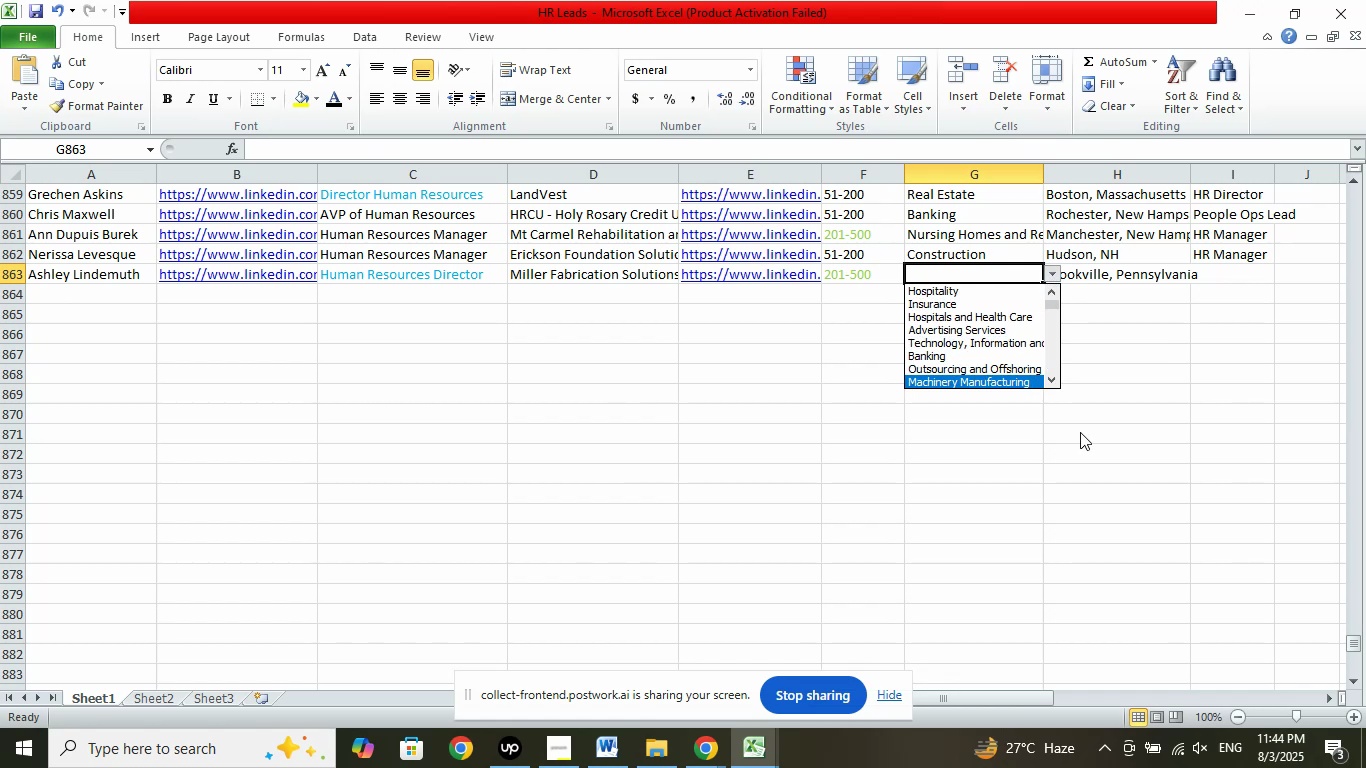 
key(ArrowDown)
 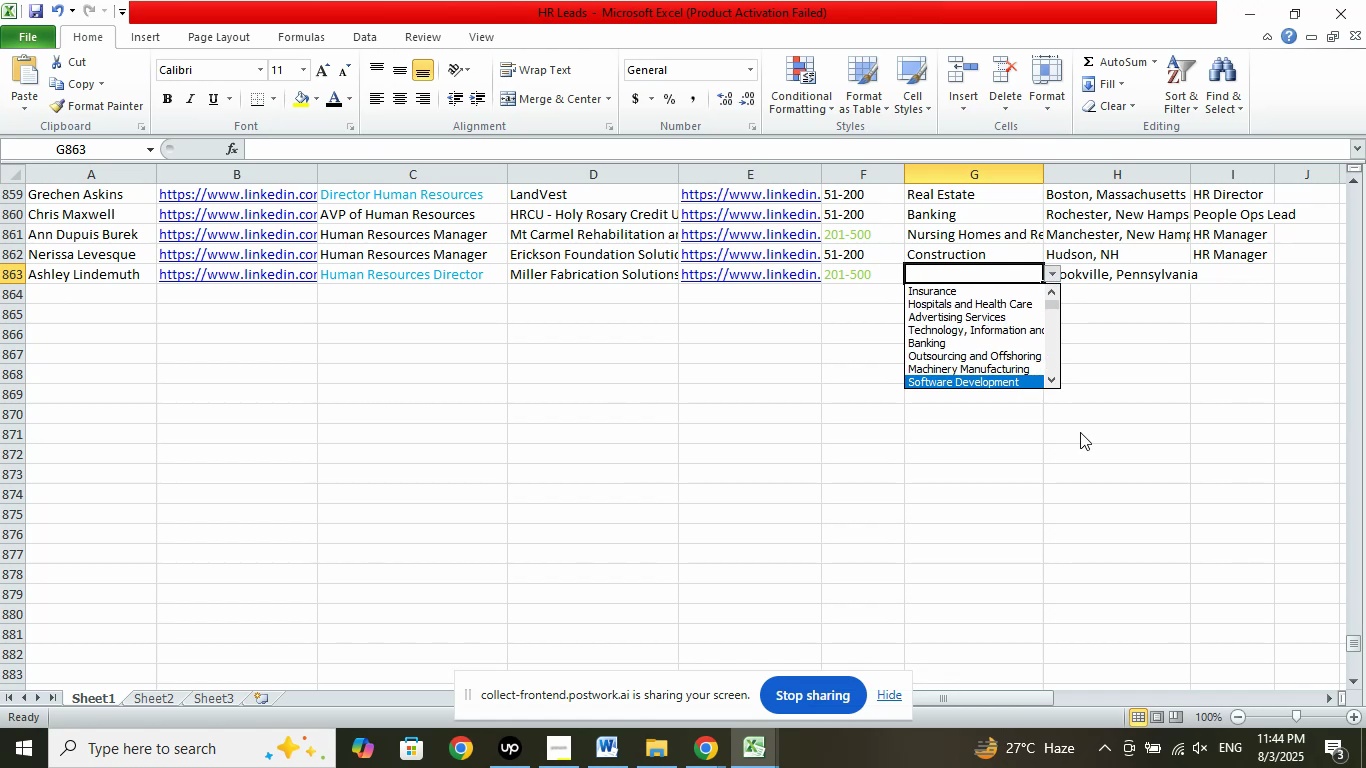 
key(ArrowUp)
 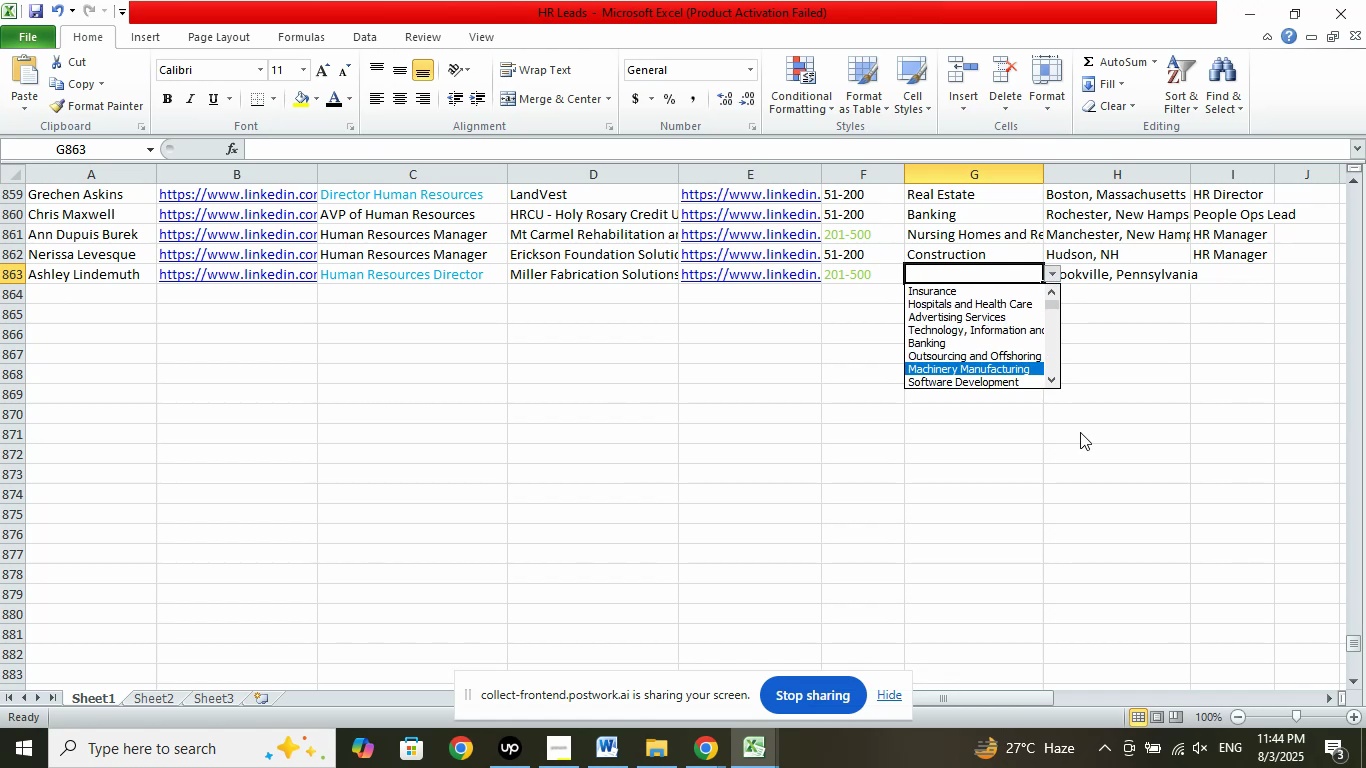 
key(Enter)
 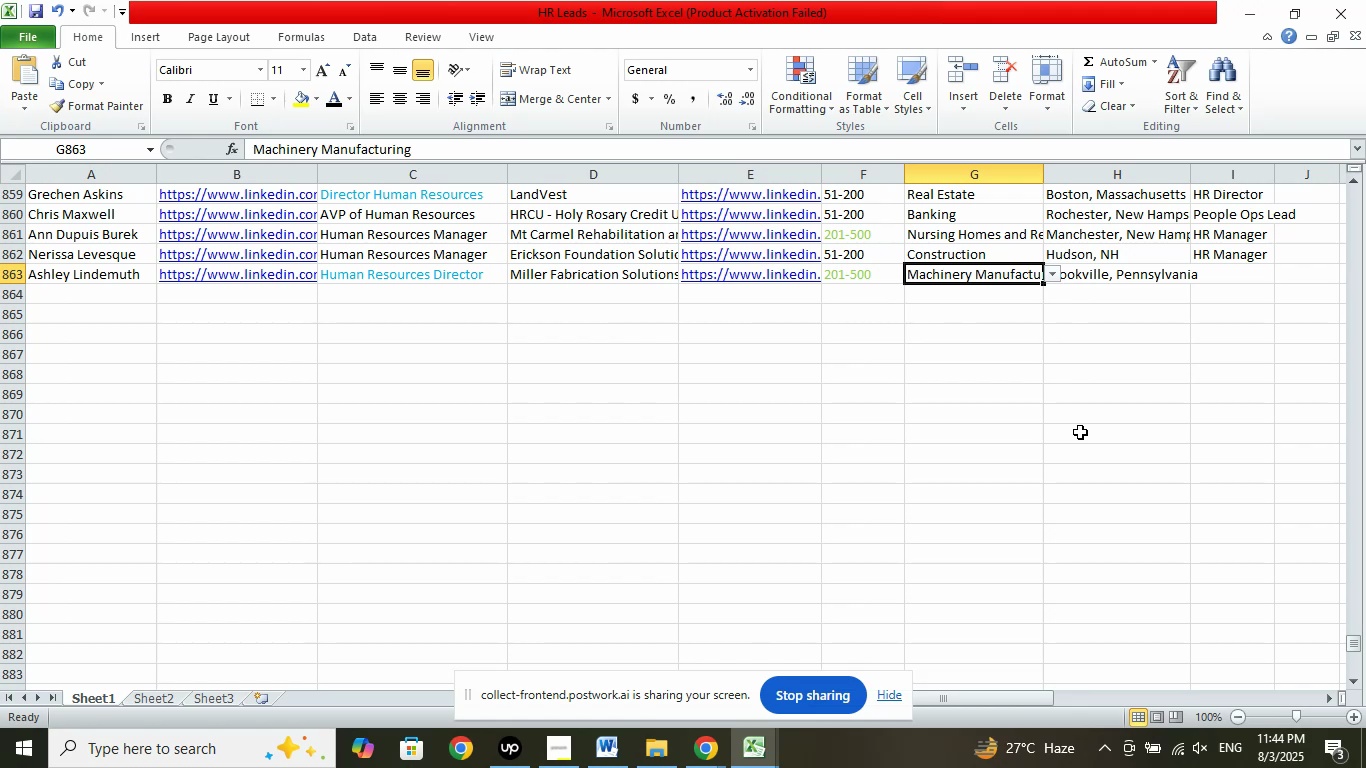 
wait(6.47)
 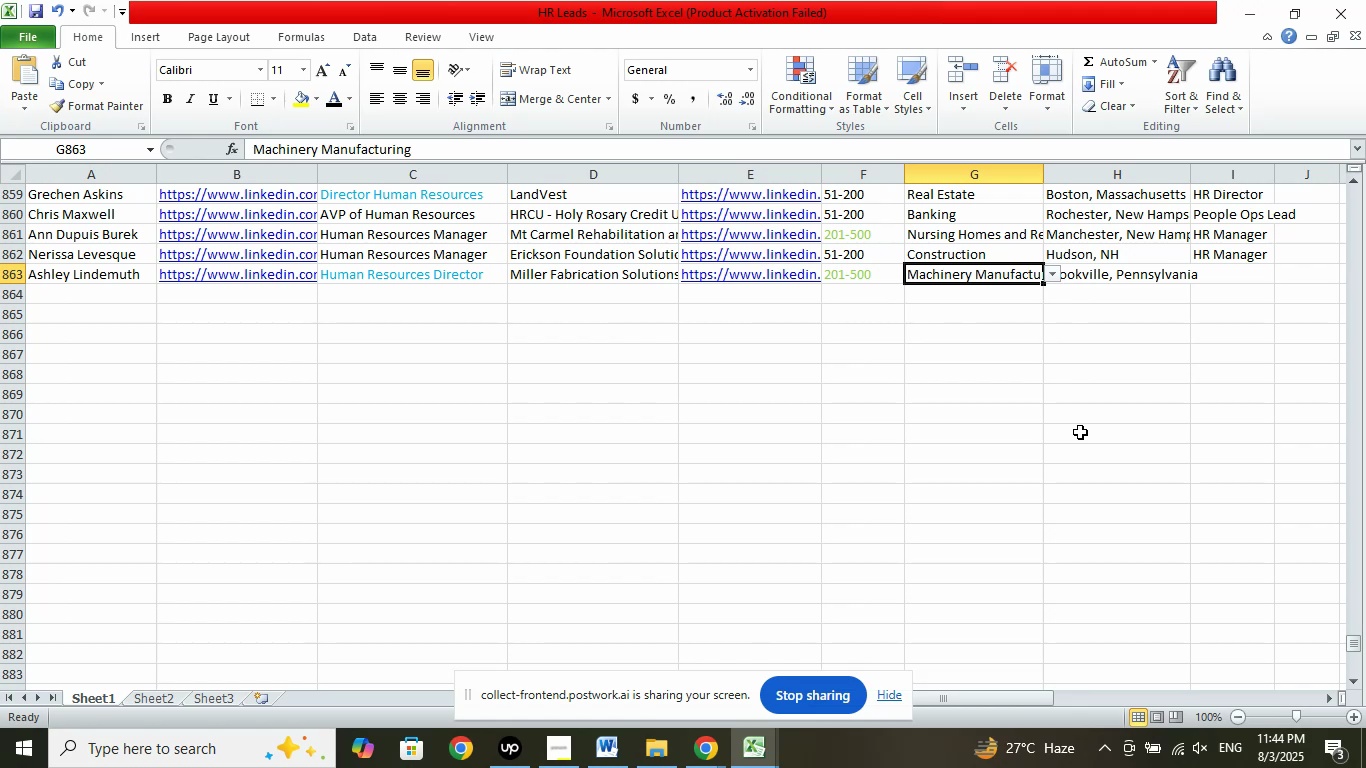 
left_click([1059, 378])
 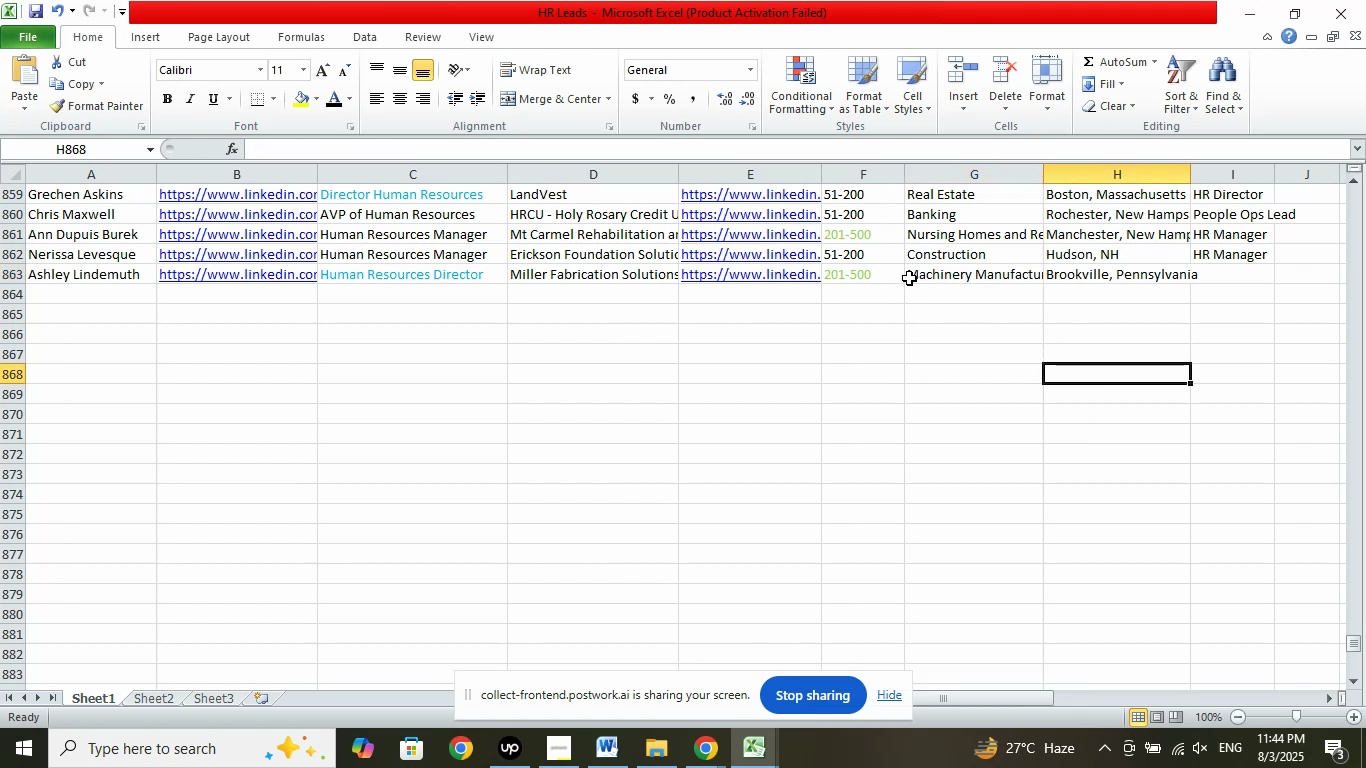 
left_click([909, 278])
 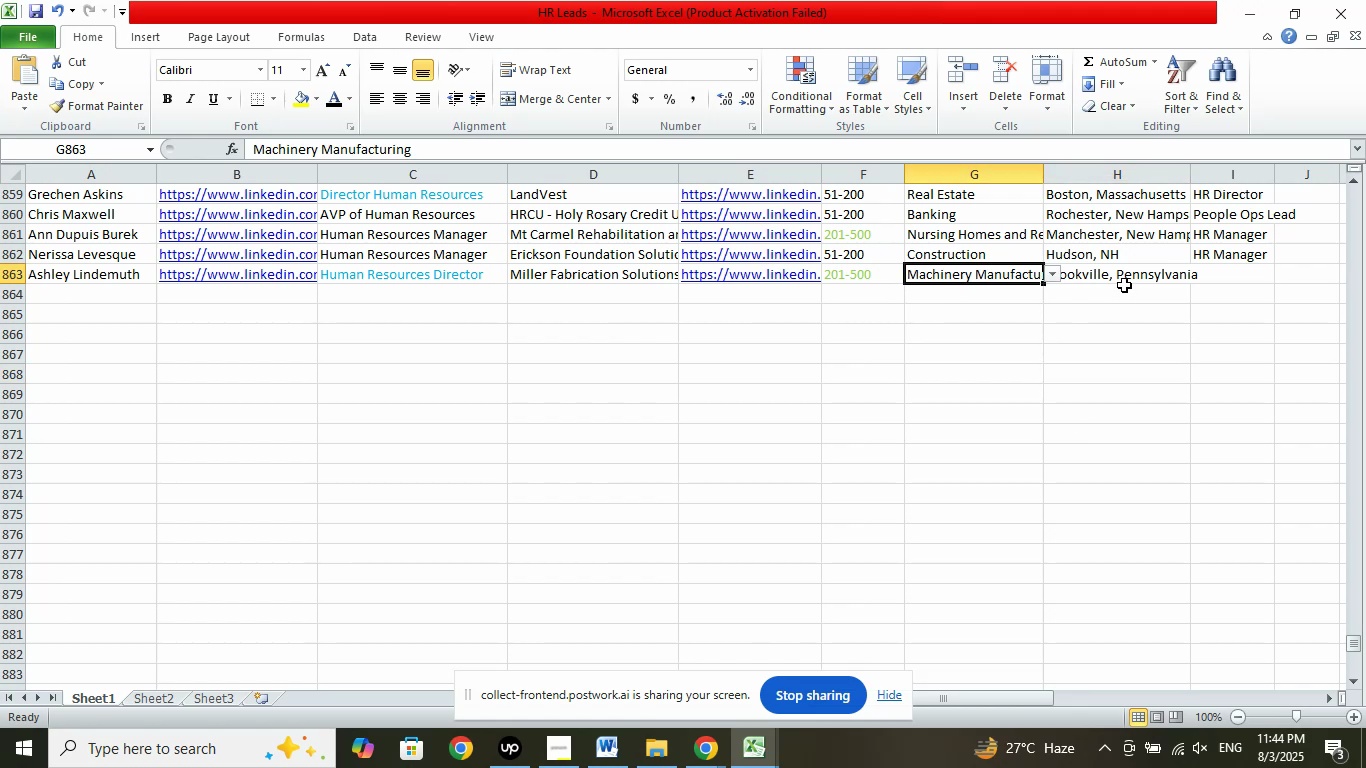 
left_click([1124, 280])
 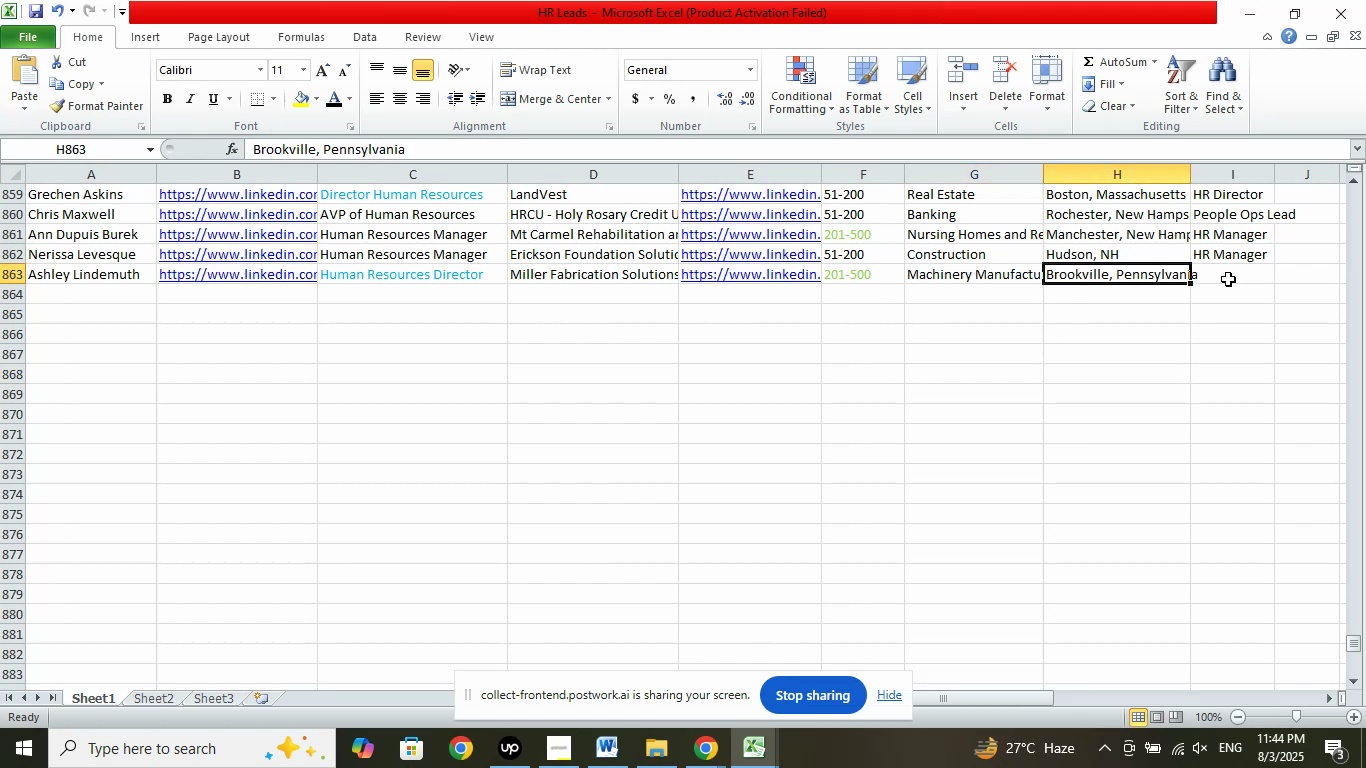 
left_click([1228, 279])
 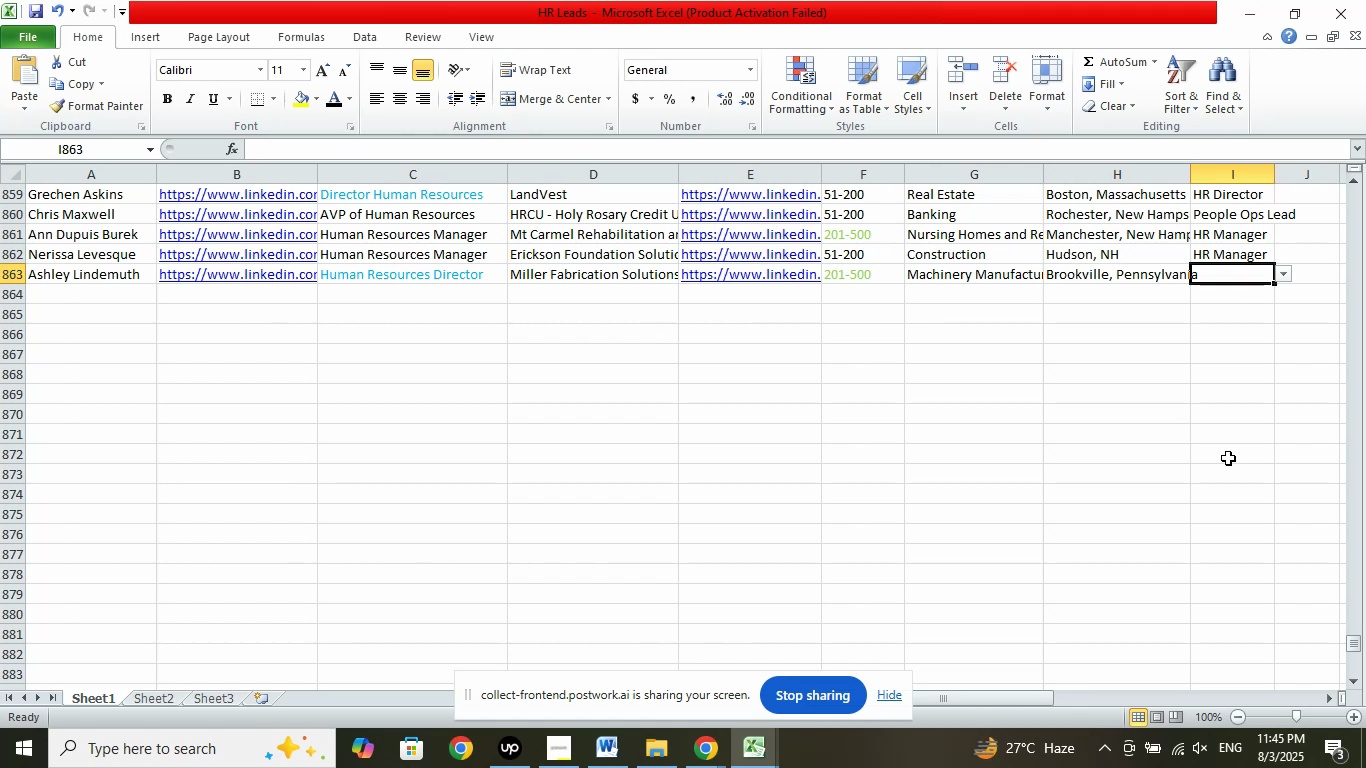 
wait(14.04)
 